 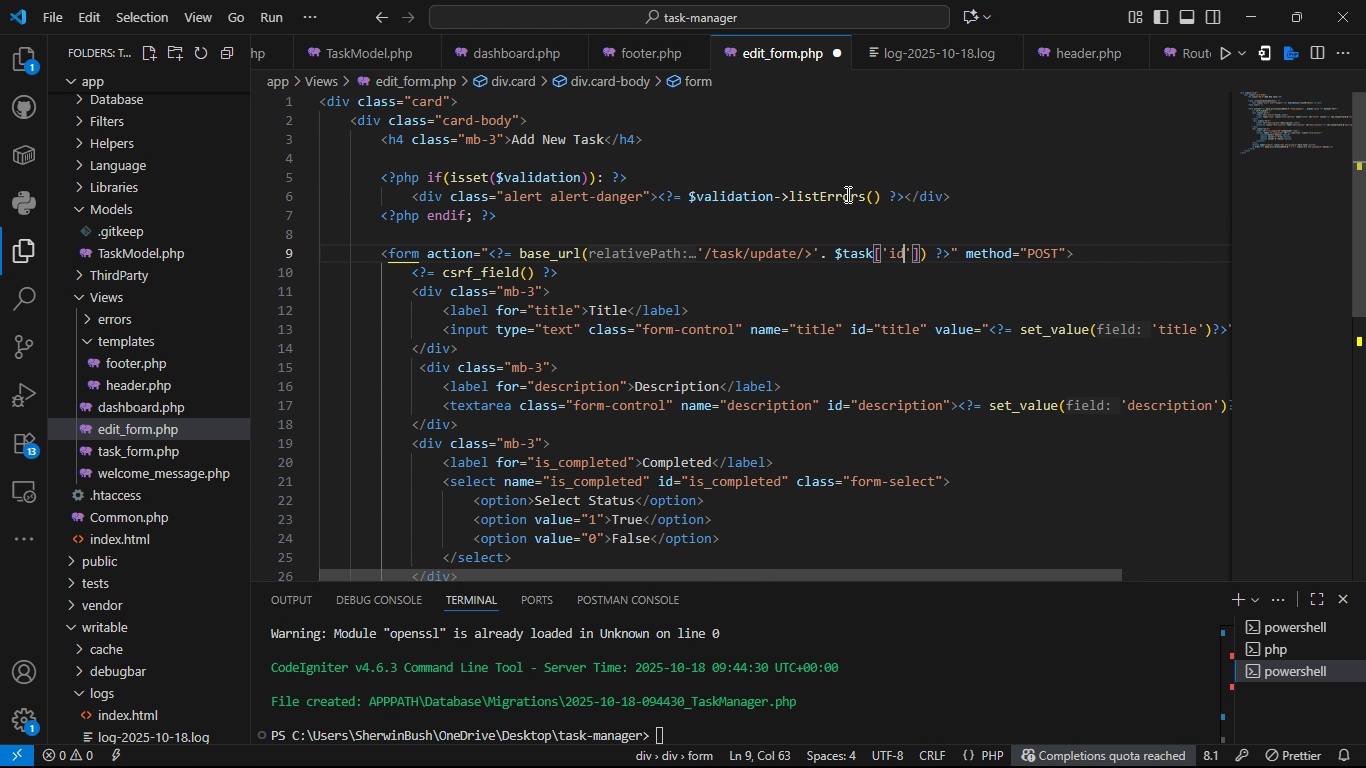 
key(Alt+D)
 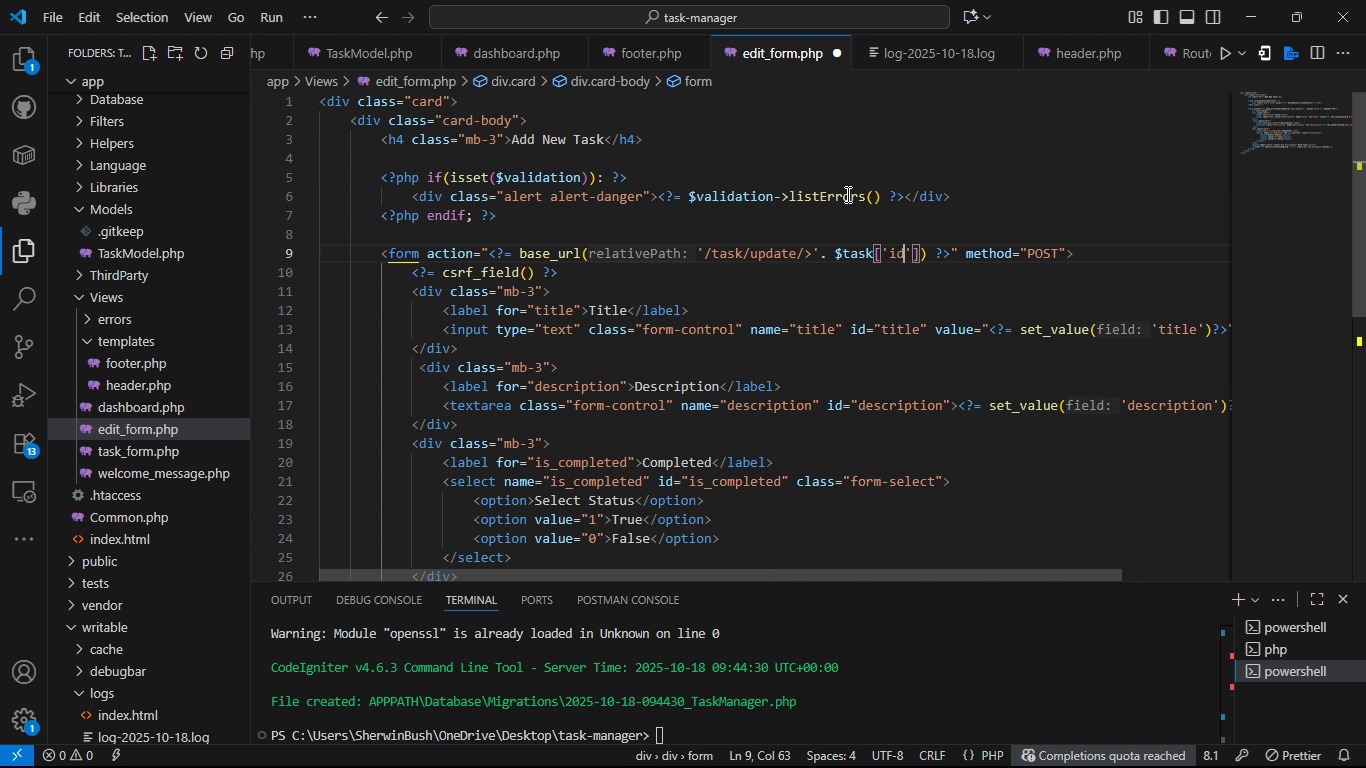 
key(Alt+ArrowRight)
 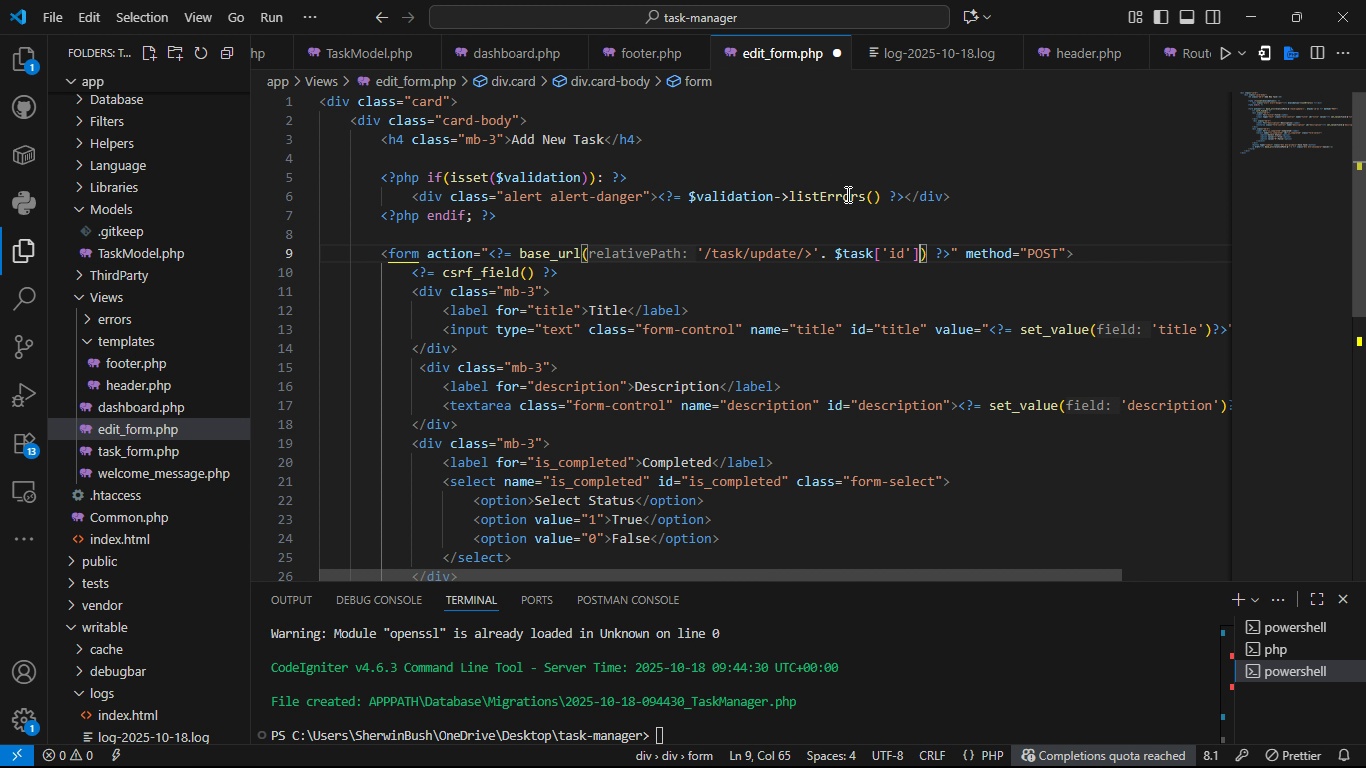 
key(Alt+ArrowRight)
 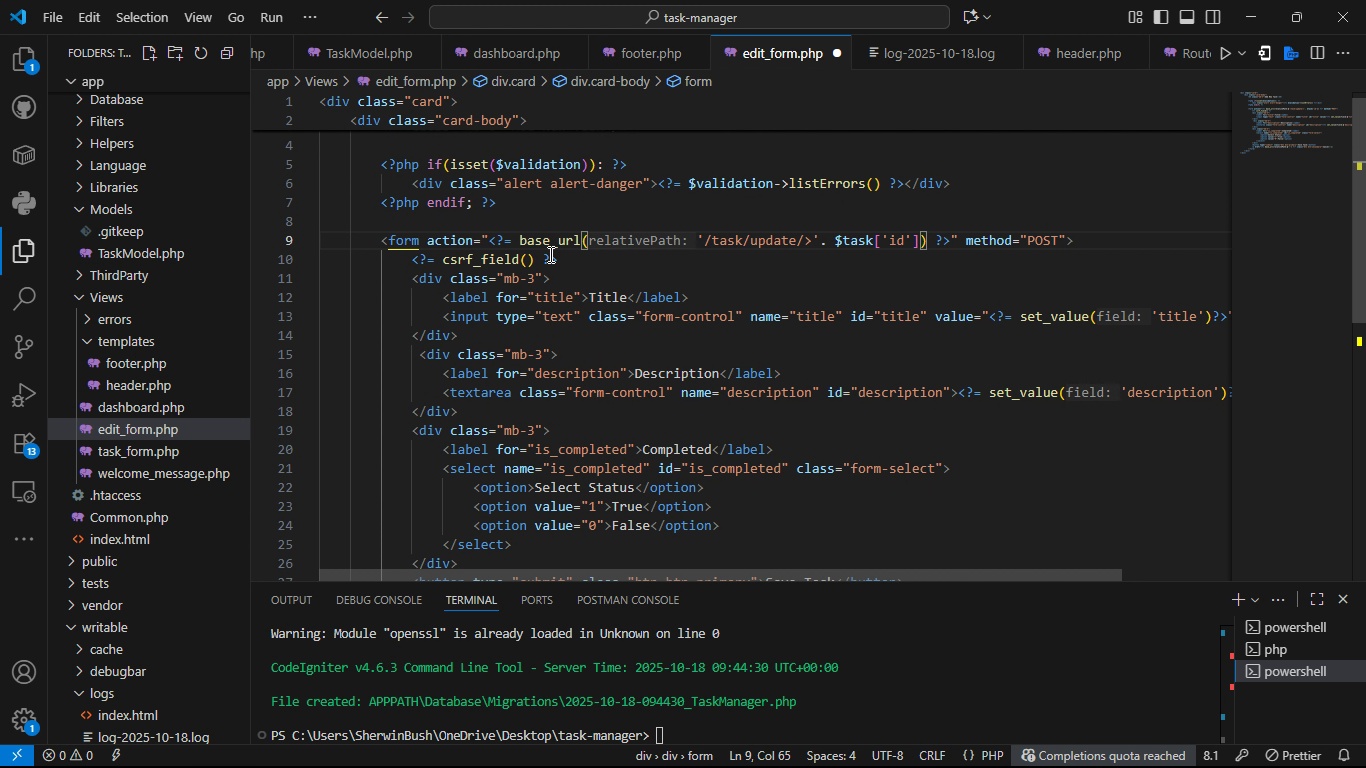 
left_click([596, 265])
 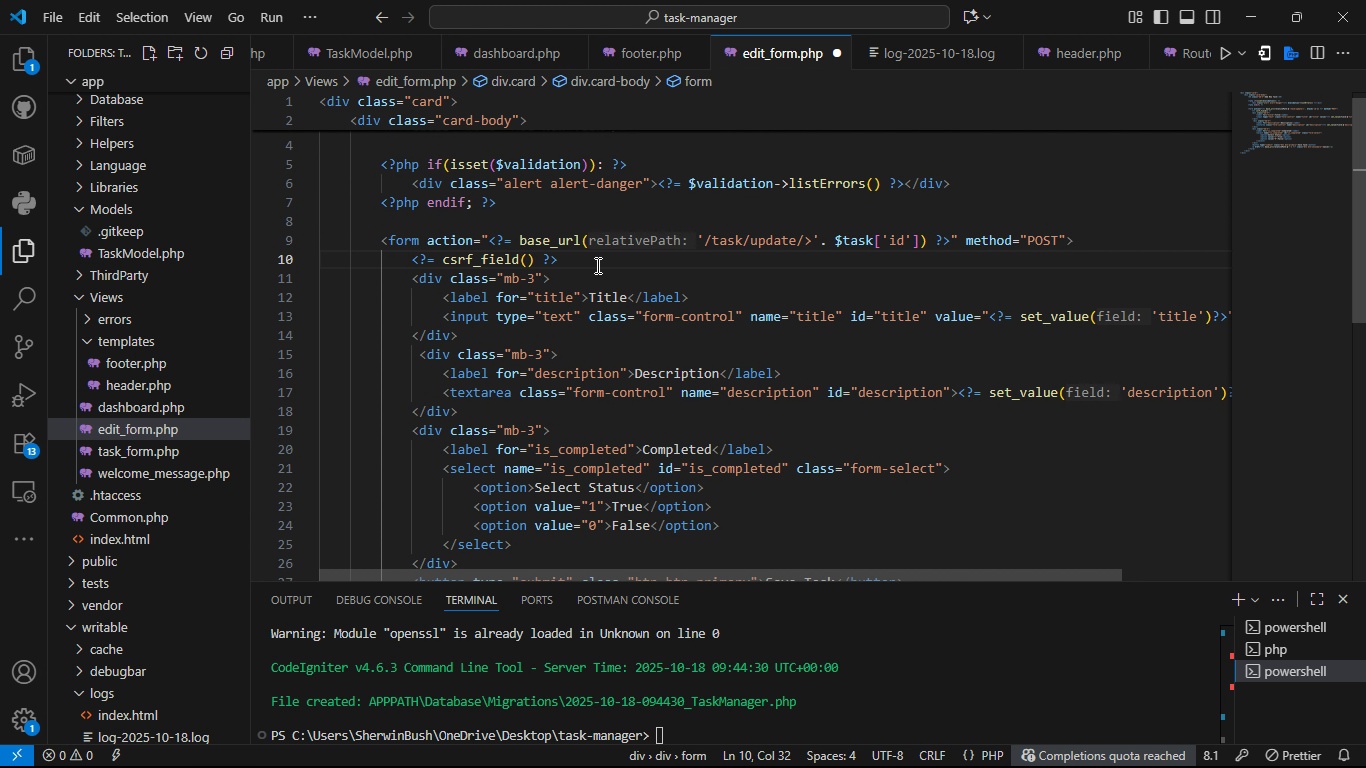 
key(Alt+Enter)
 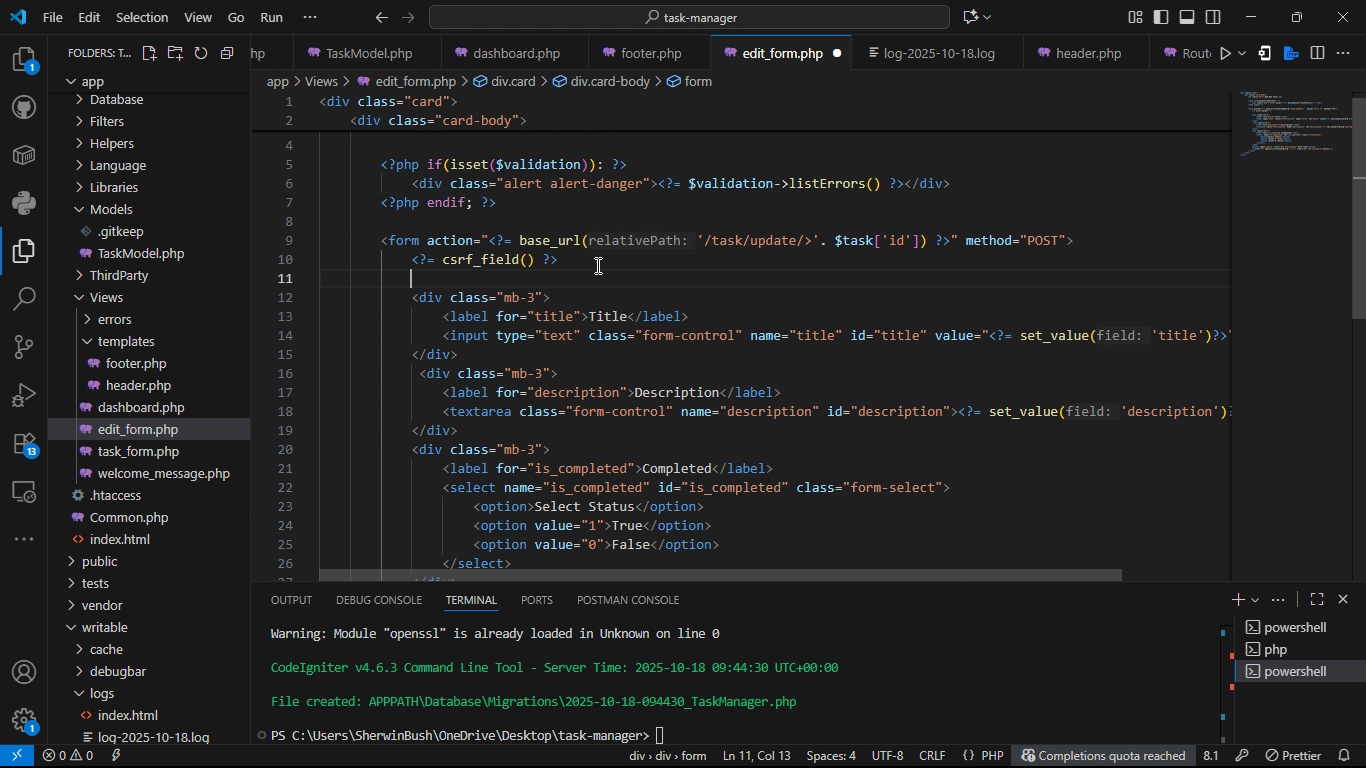 
key(Alt+Shift+Comma)
 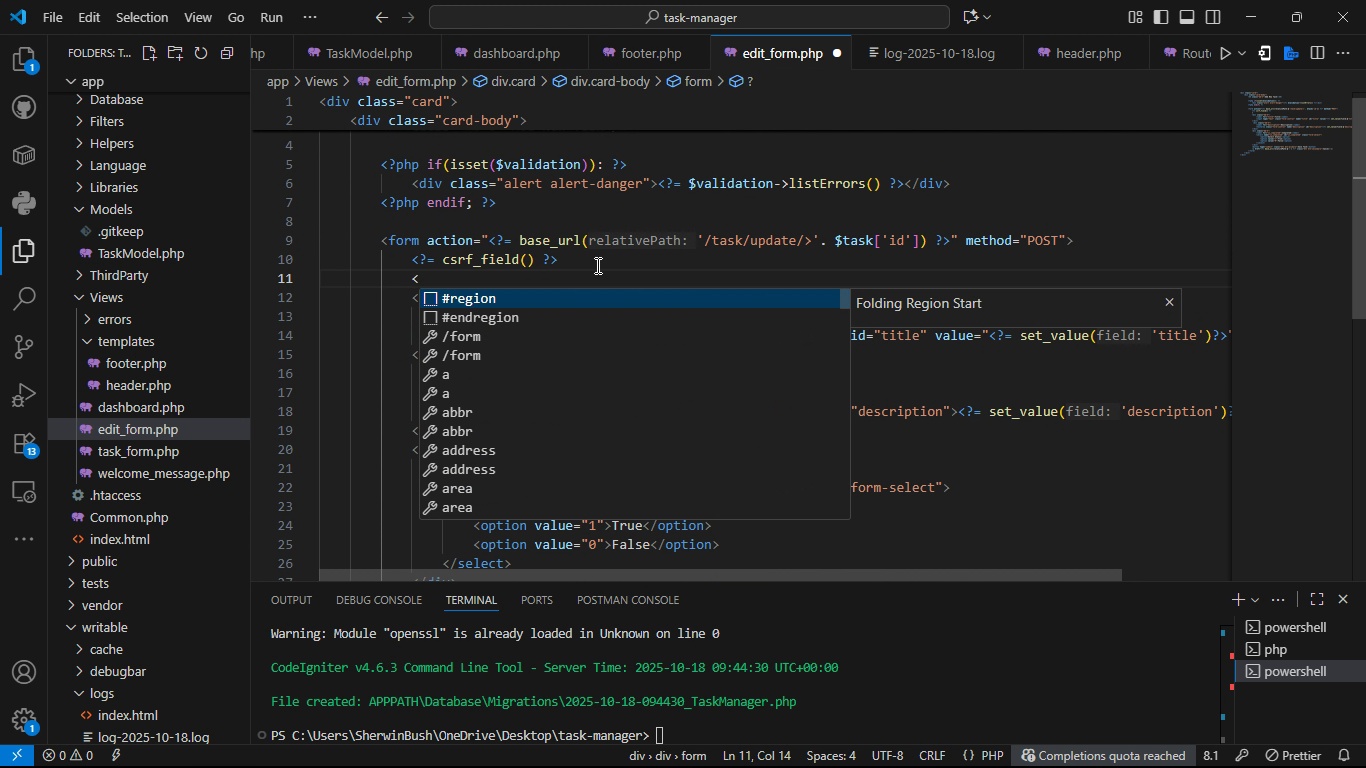 
key(Alt+I)
 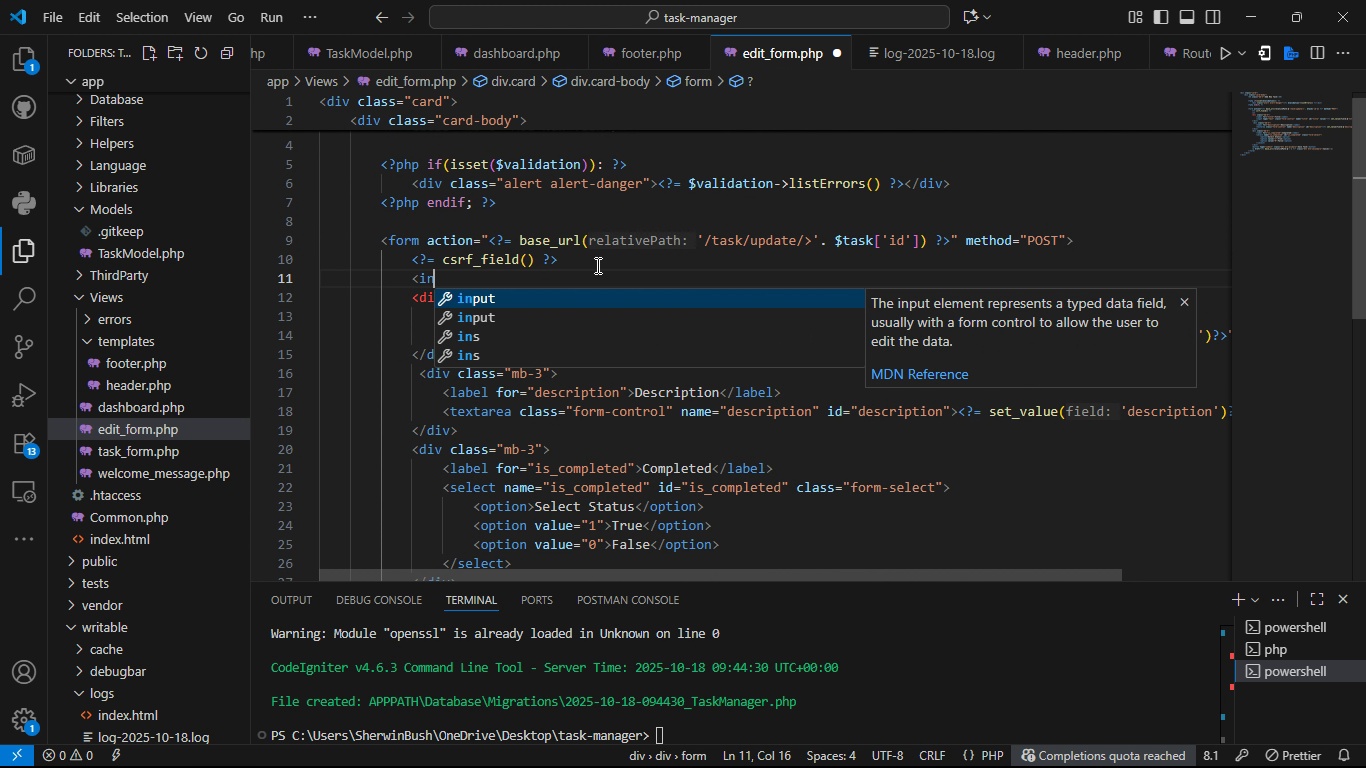 
key(Alt+N)
 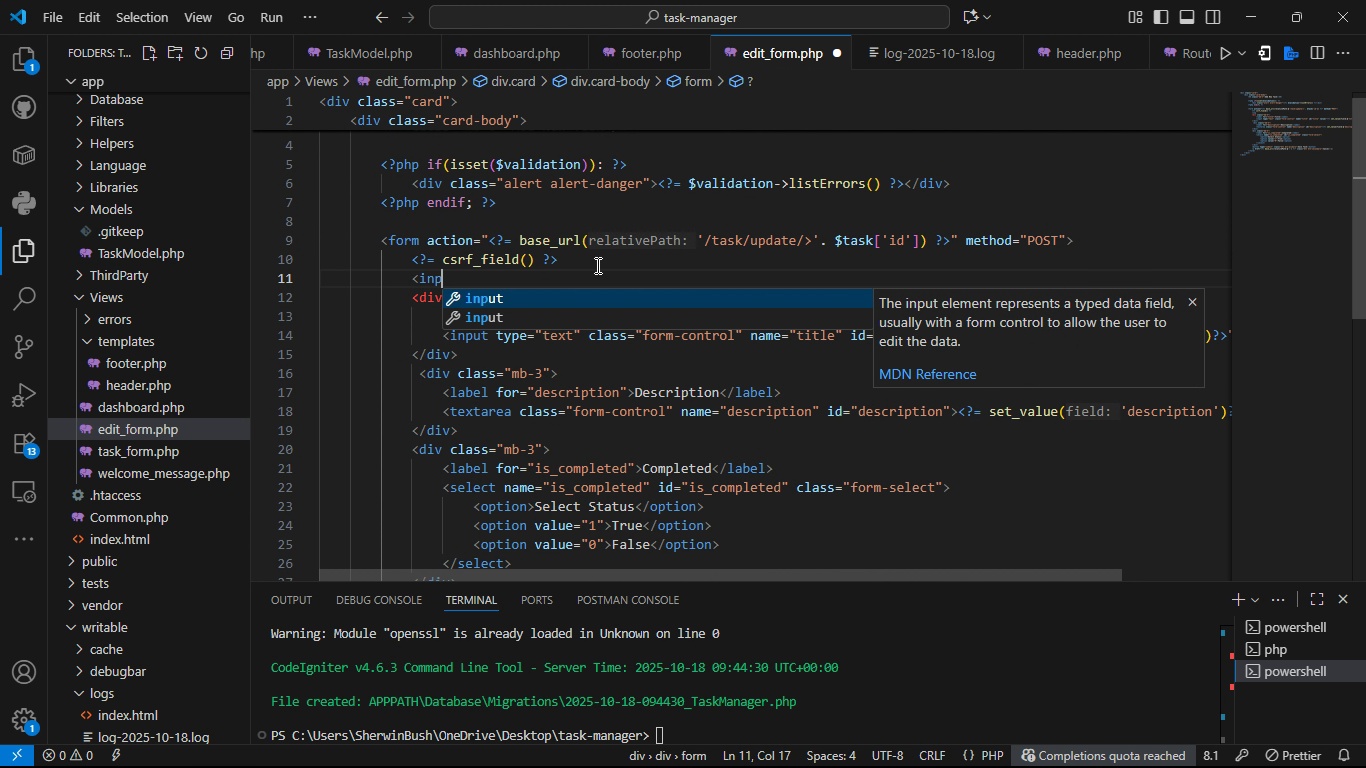 
key(Alt+P)
 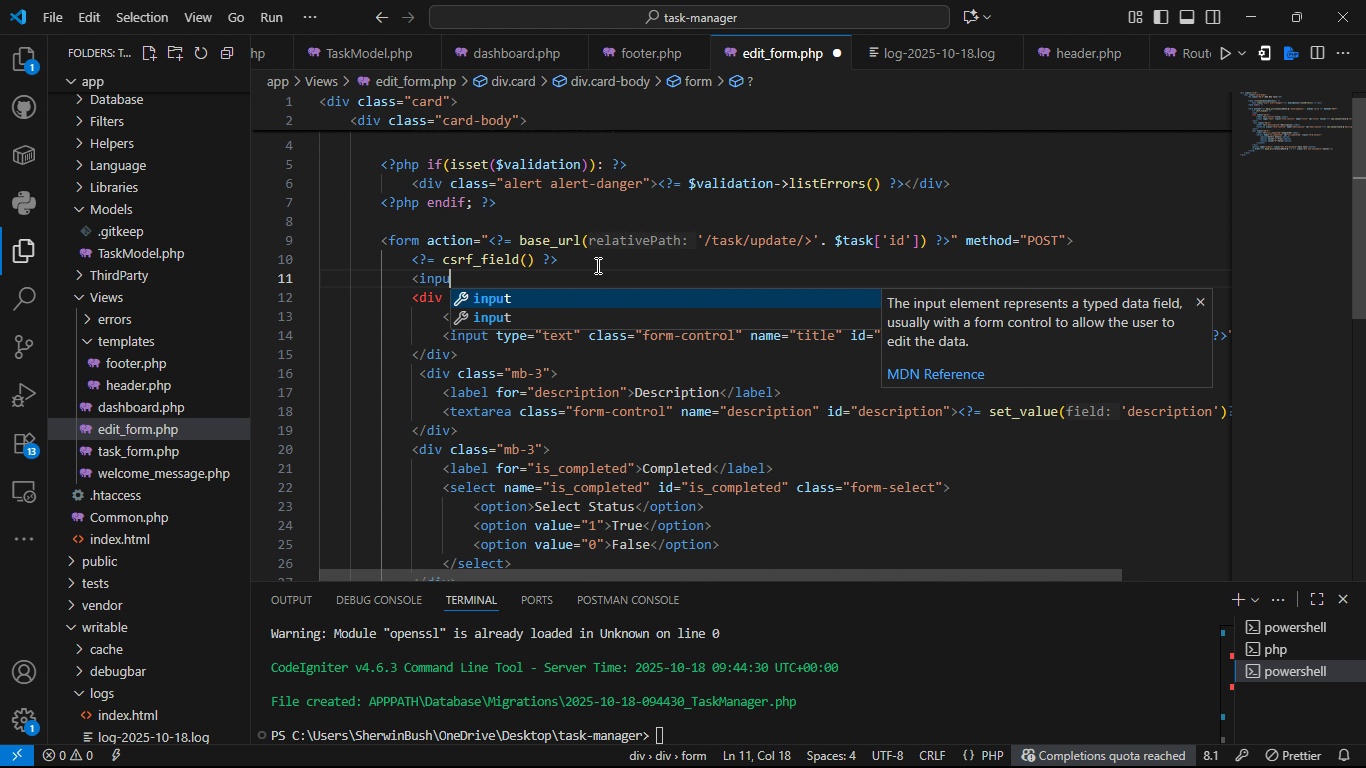 
key(Alt+U)
 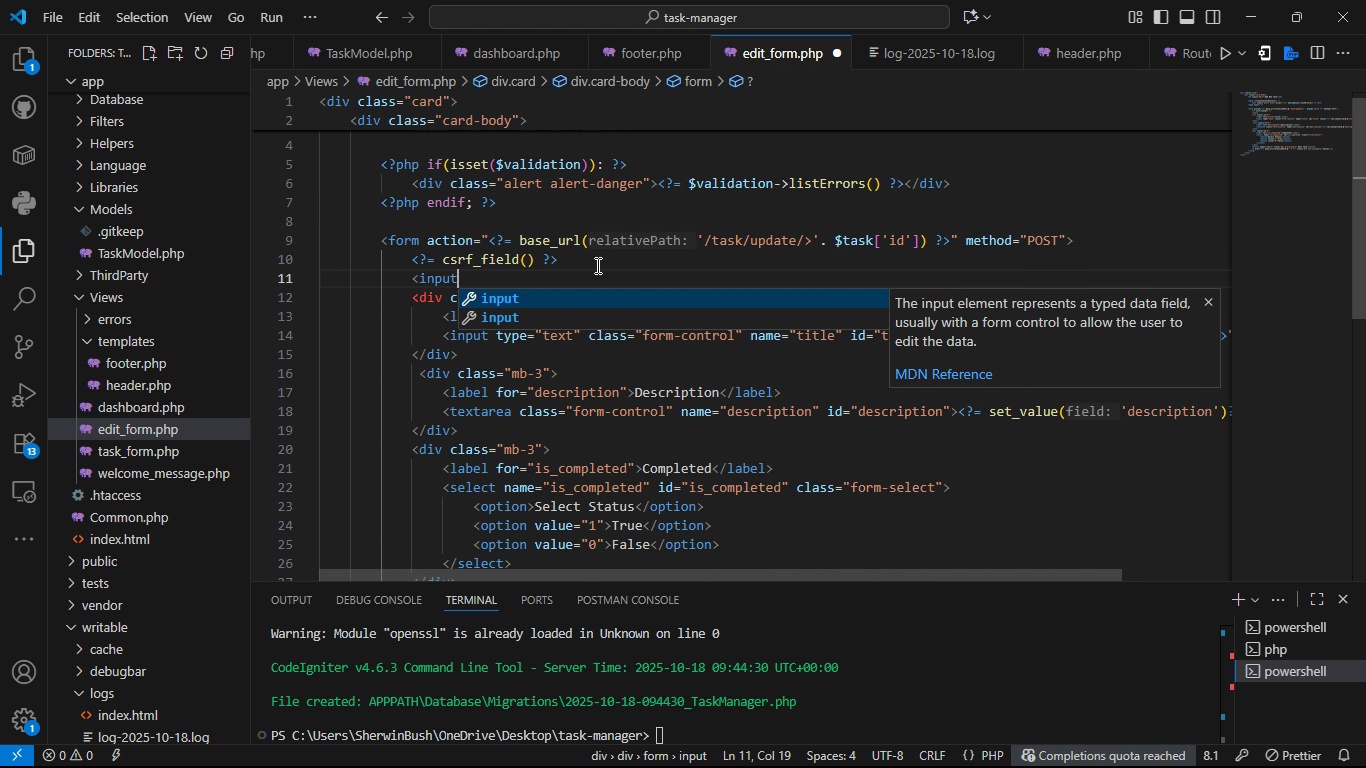 
key(Alt+T)
 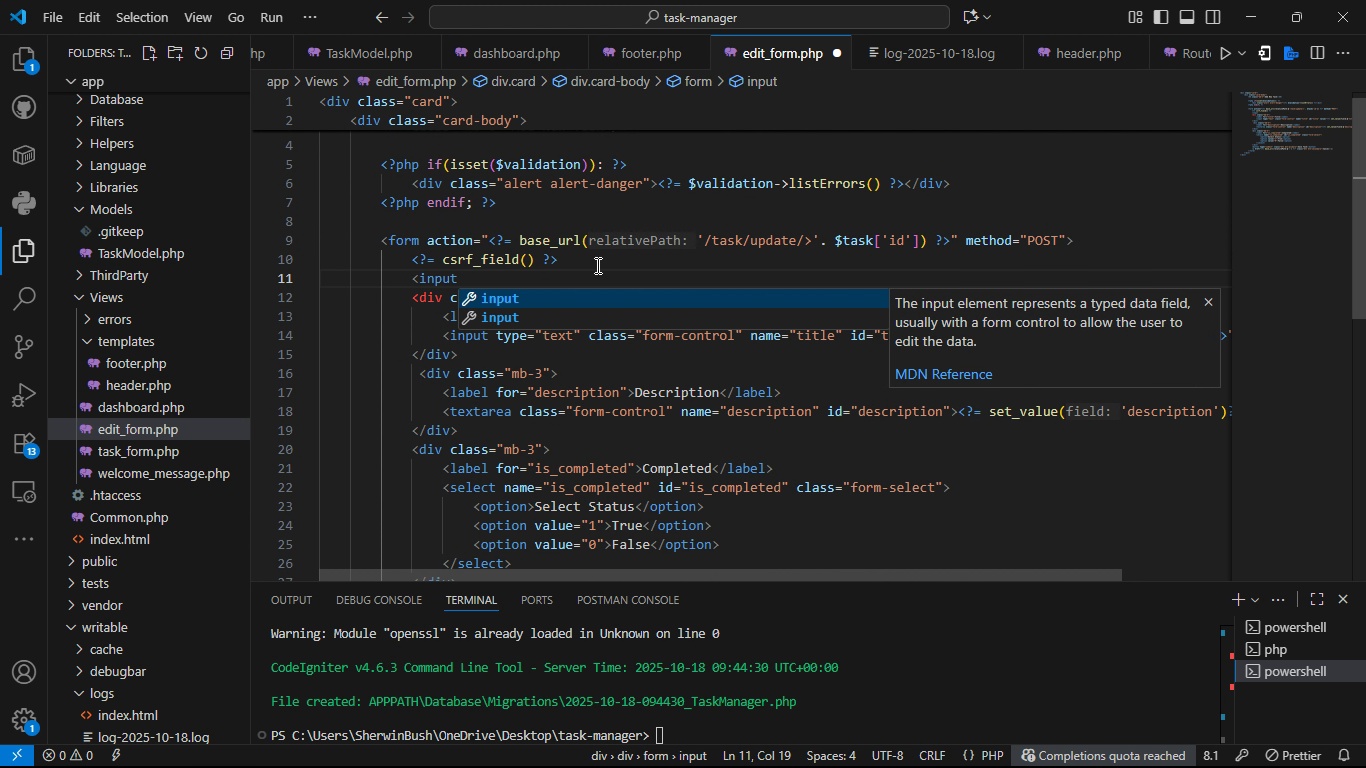 
key(Alt+Space)
 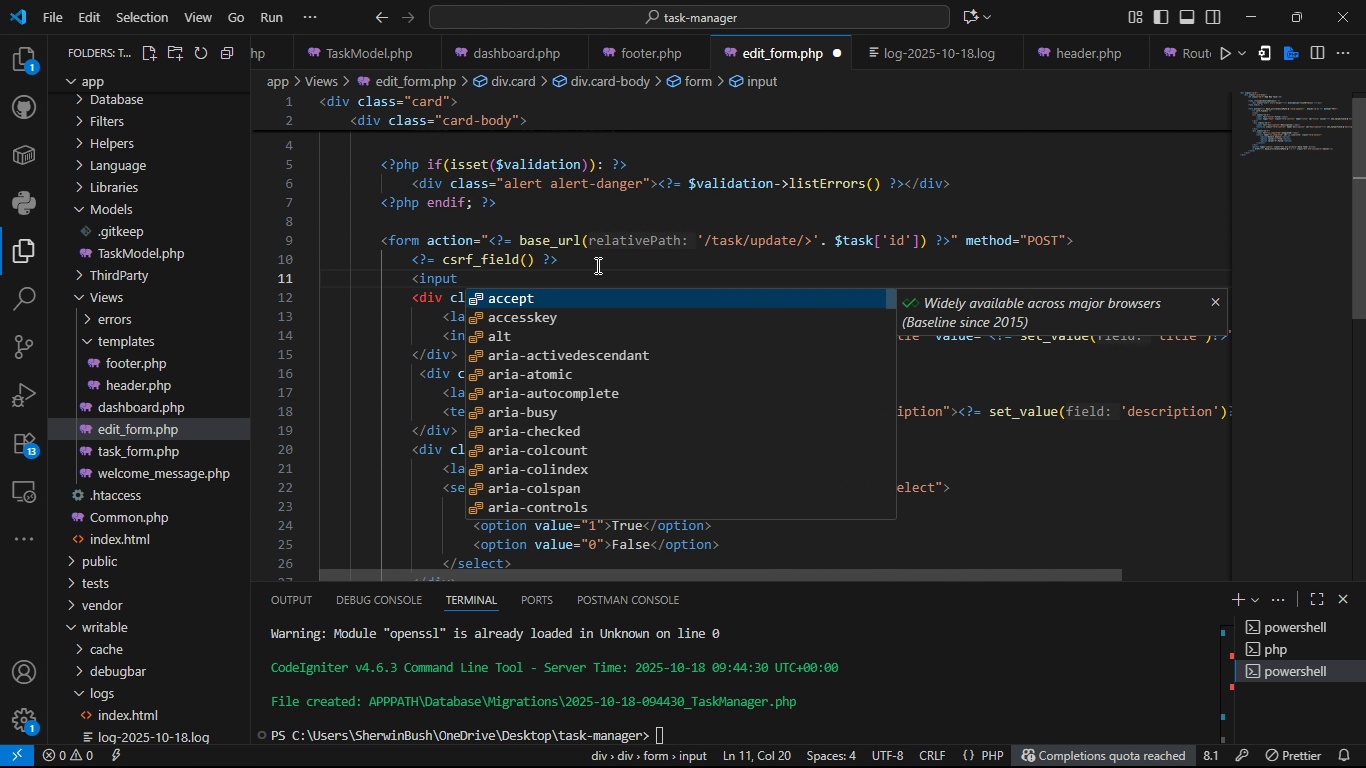 
key(Alt+T)
 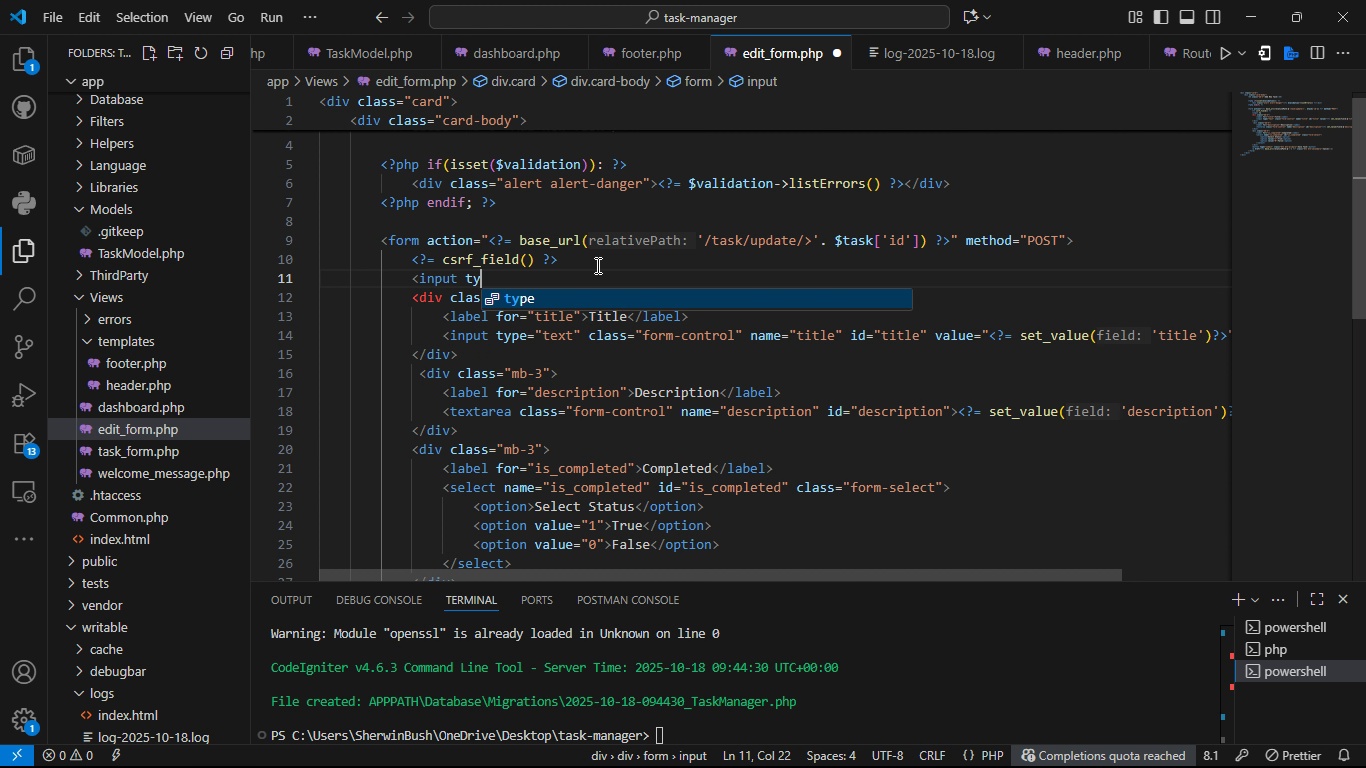 
key(Alt+Y)
 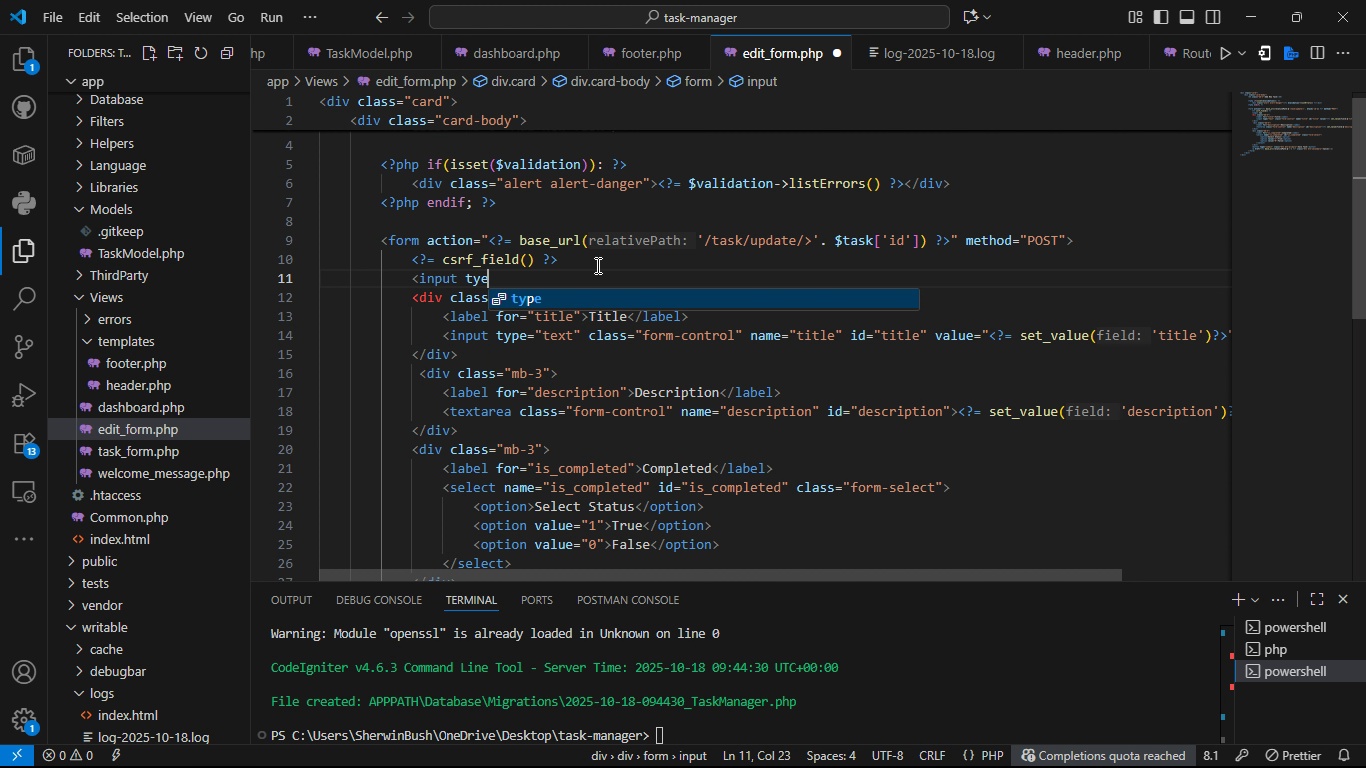 
key(Alt+E)
 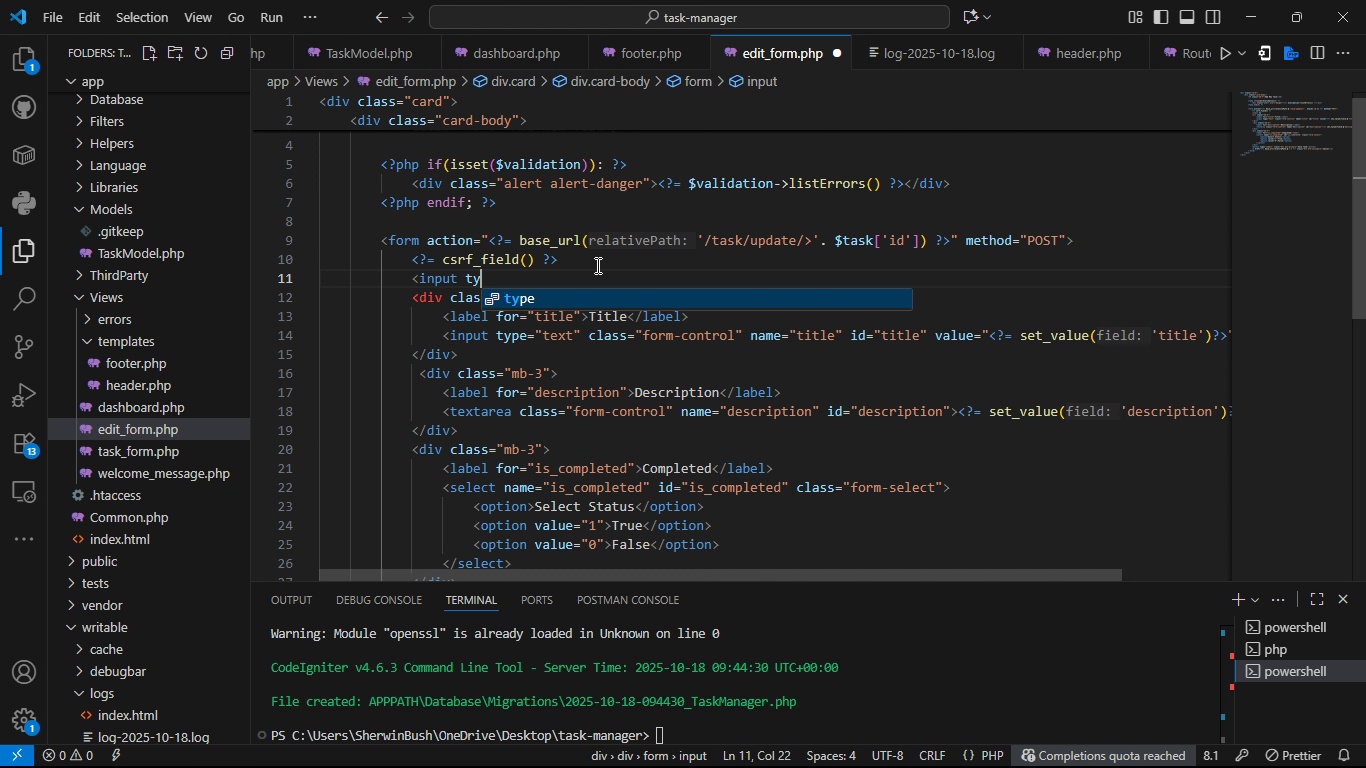 
key(Alt+Backspace)
 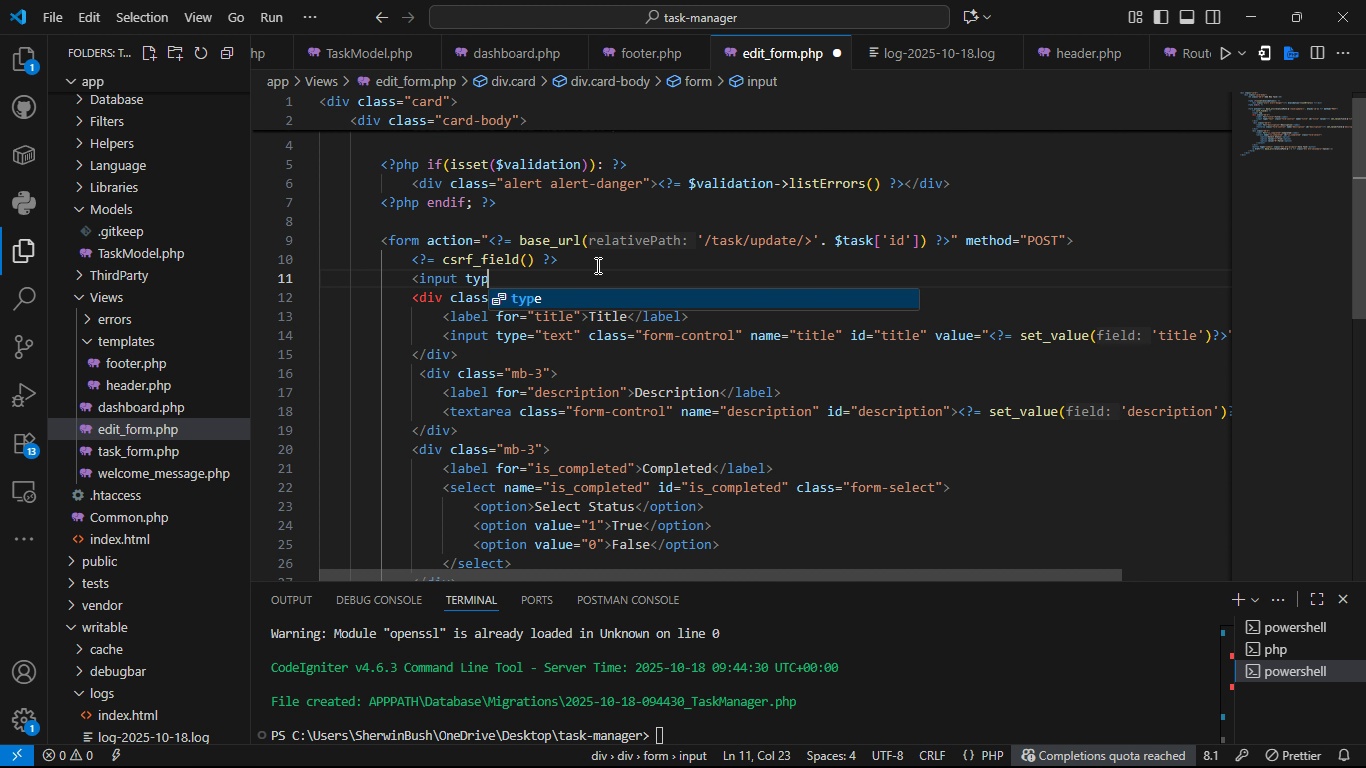 
key(Alt+P)
 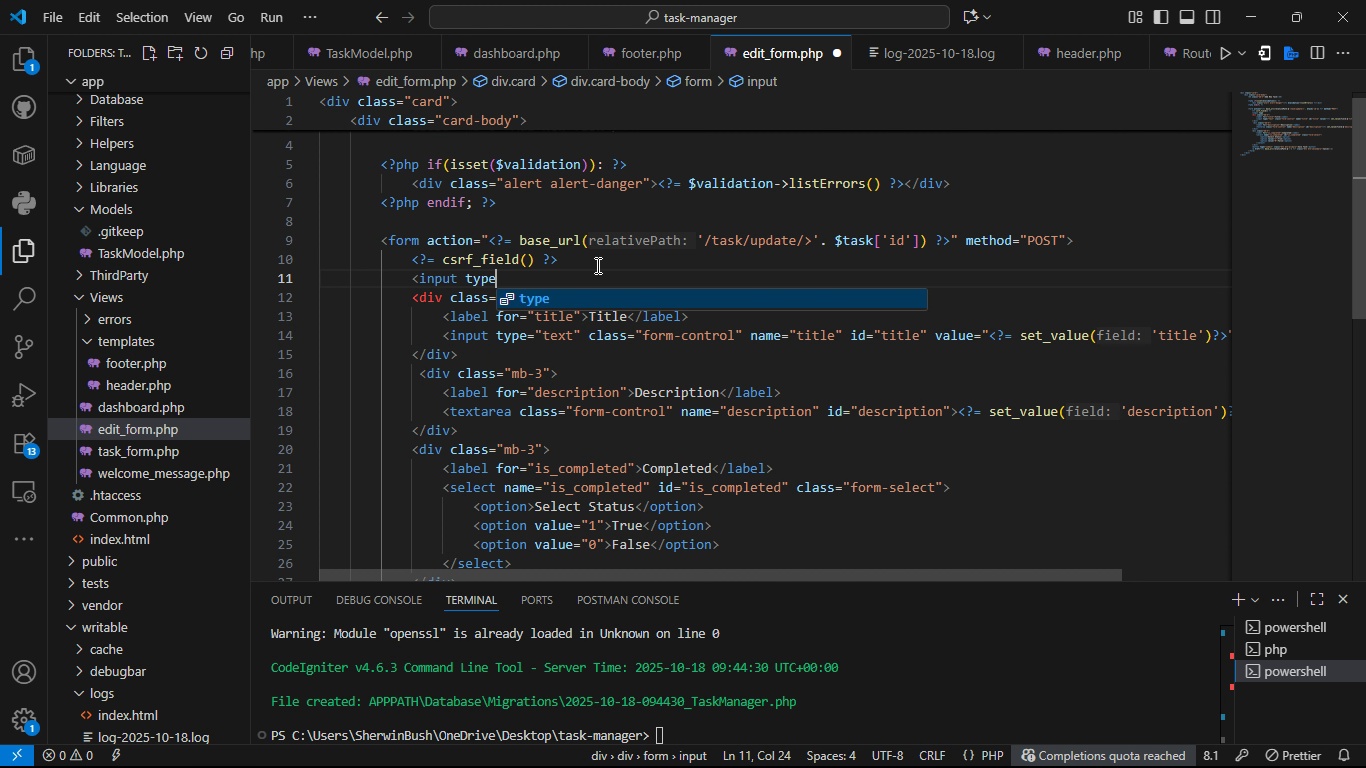 
key(Alt+E)
 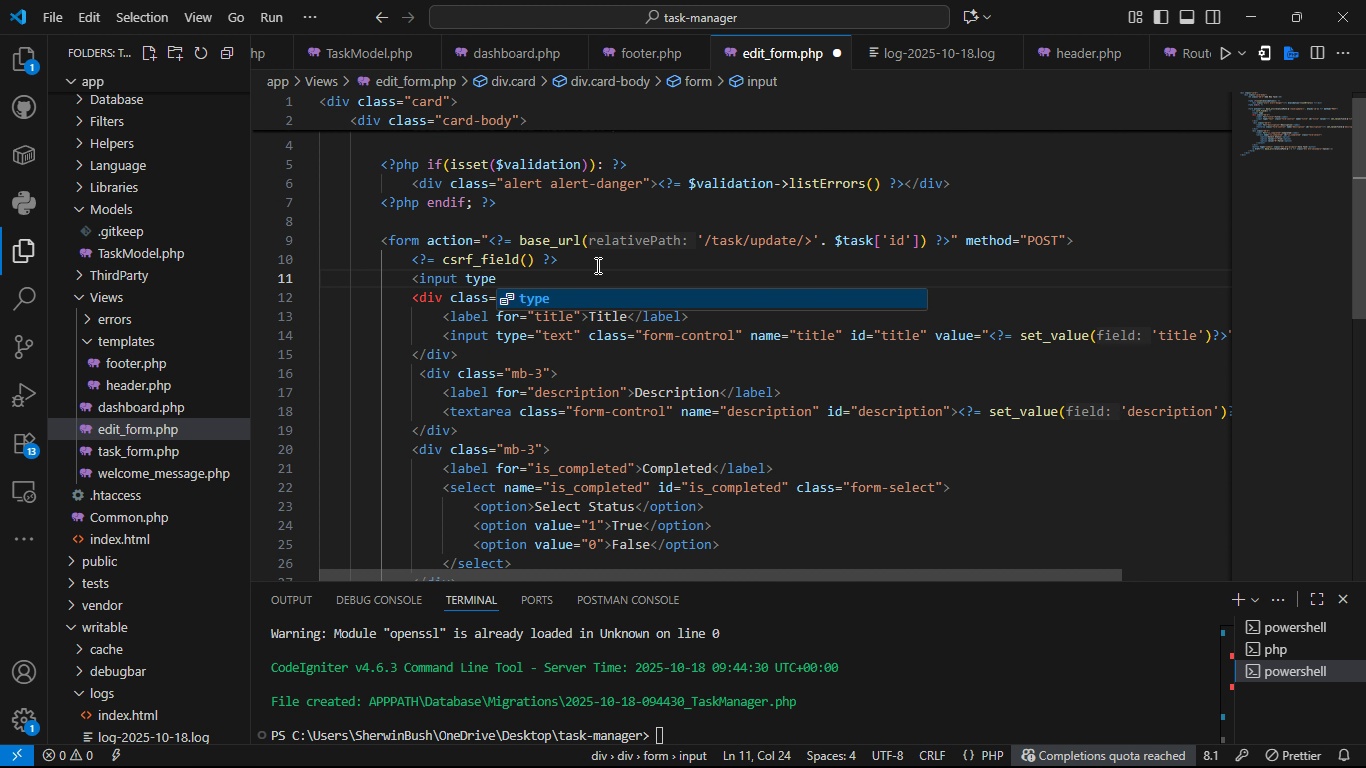 
key(Alt+Equal)
 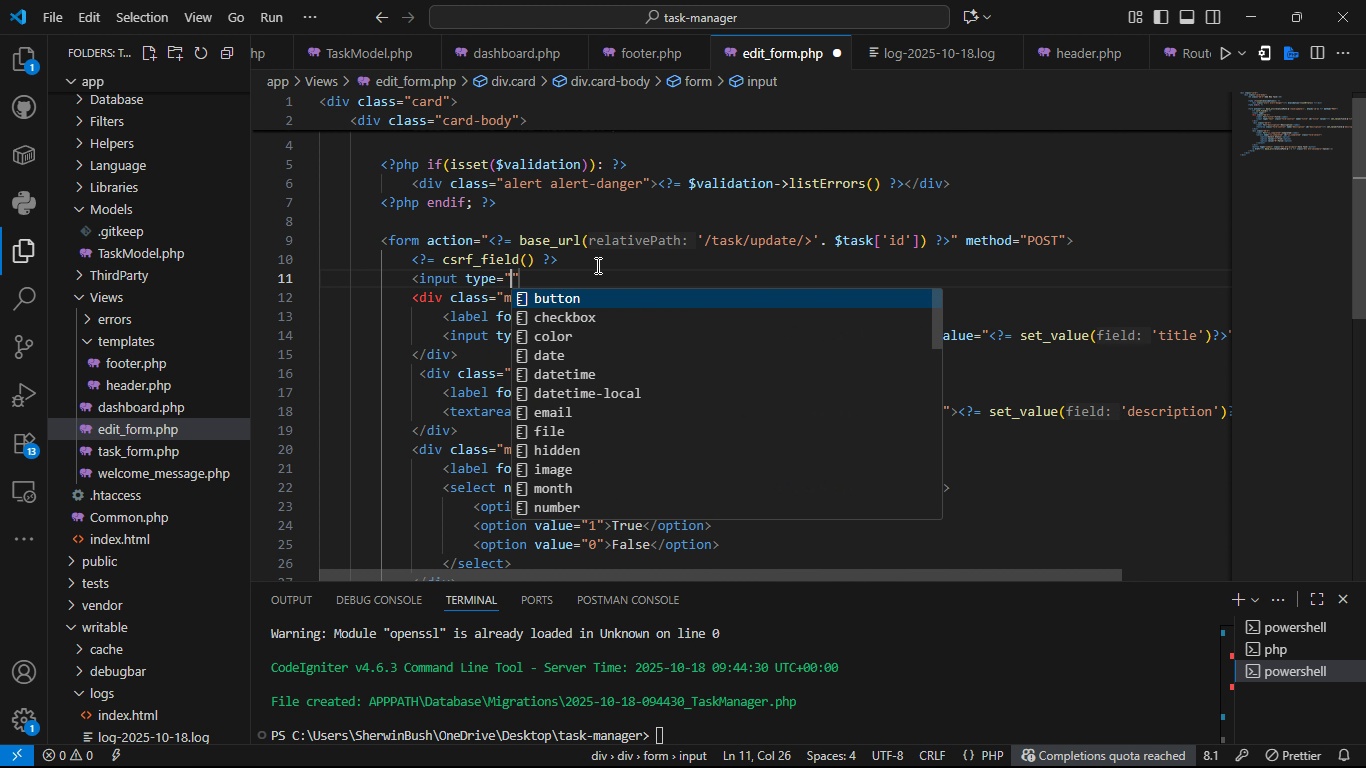 
key(Alt+H)
 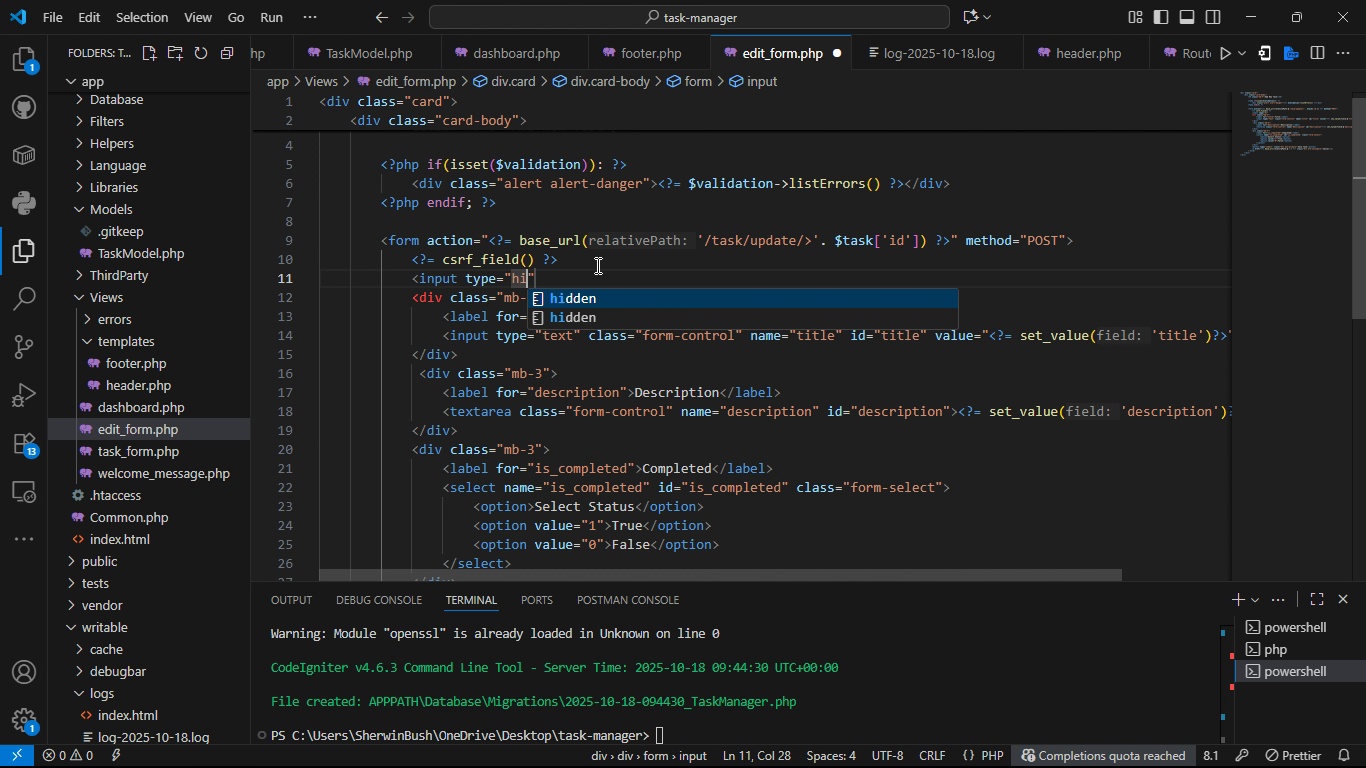 
key(Alt+I)
 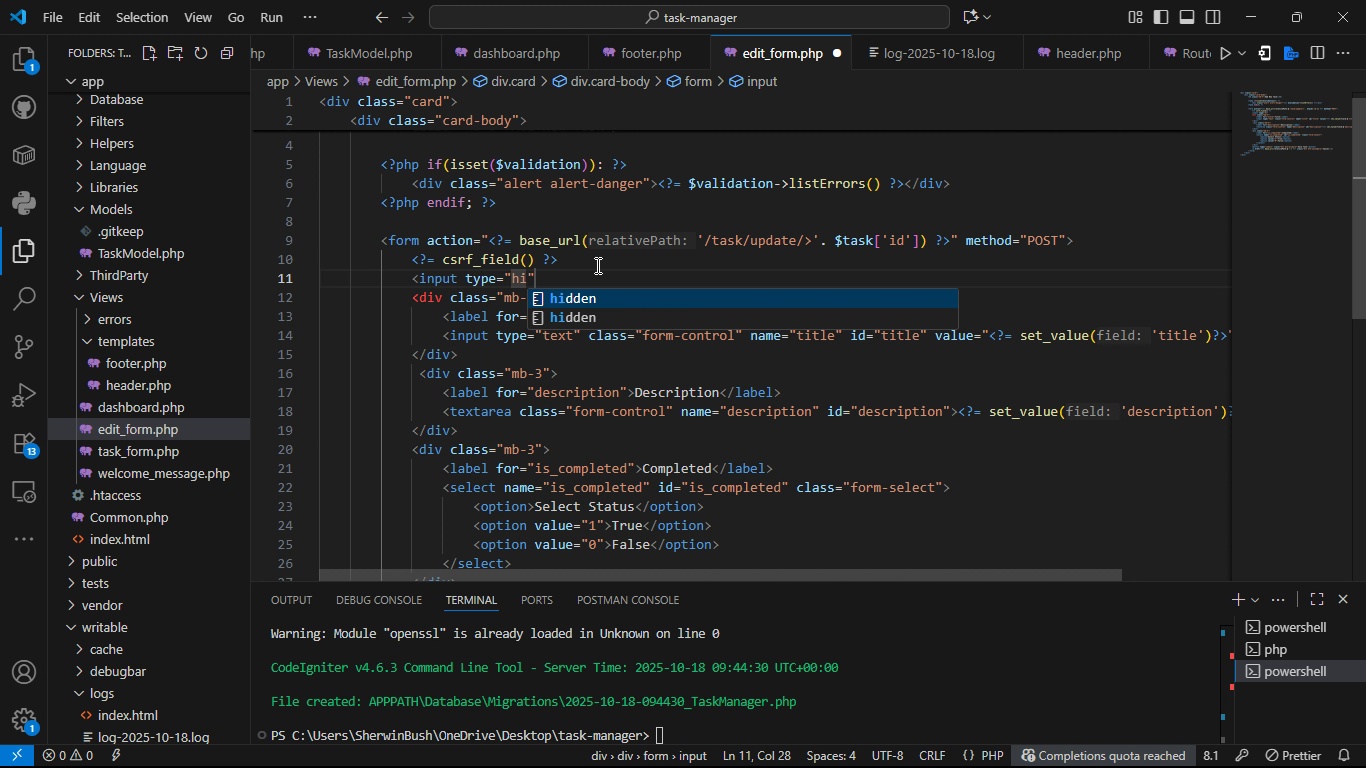 
key(Alt+D)
 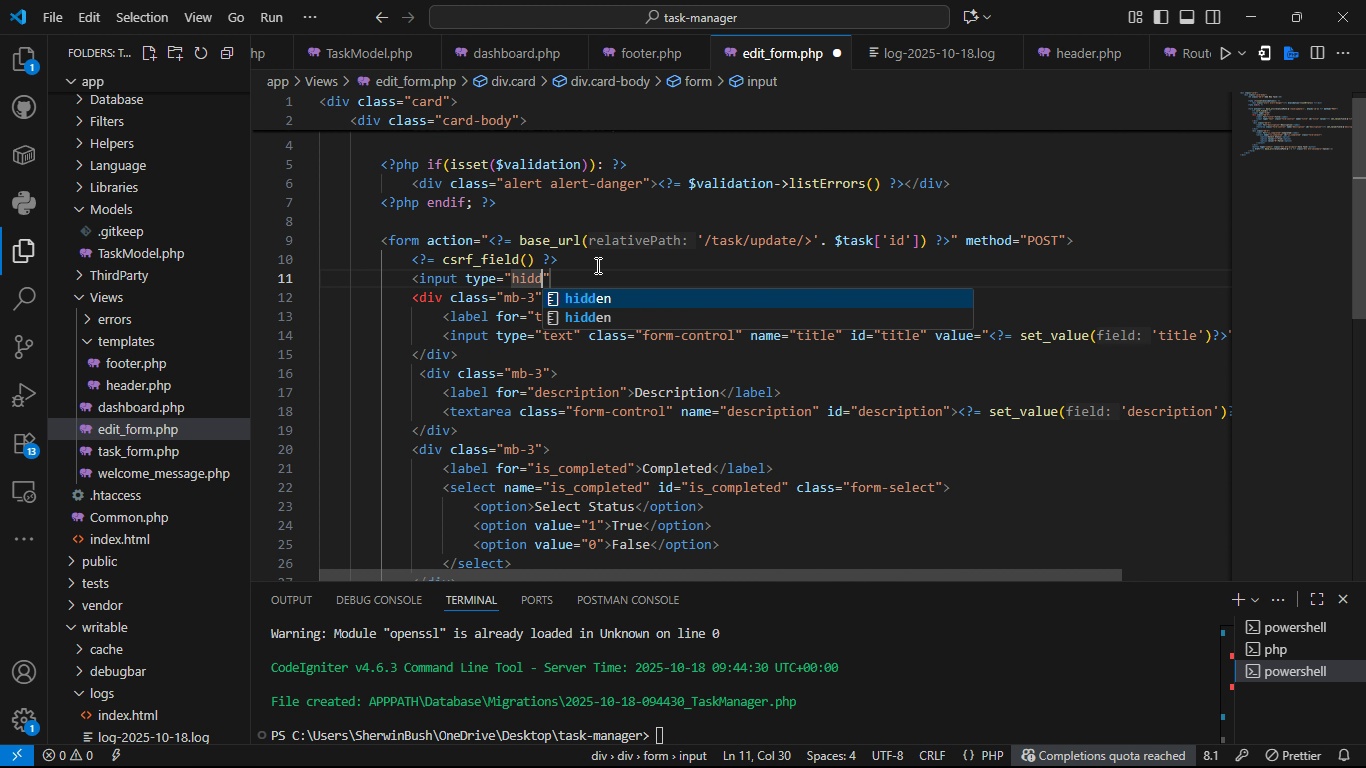 
key(Alt+D)
 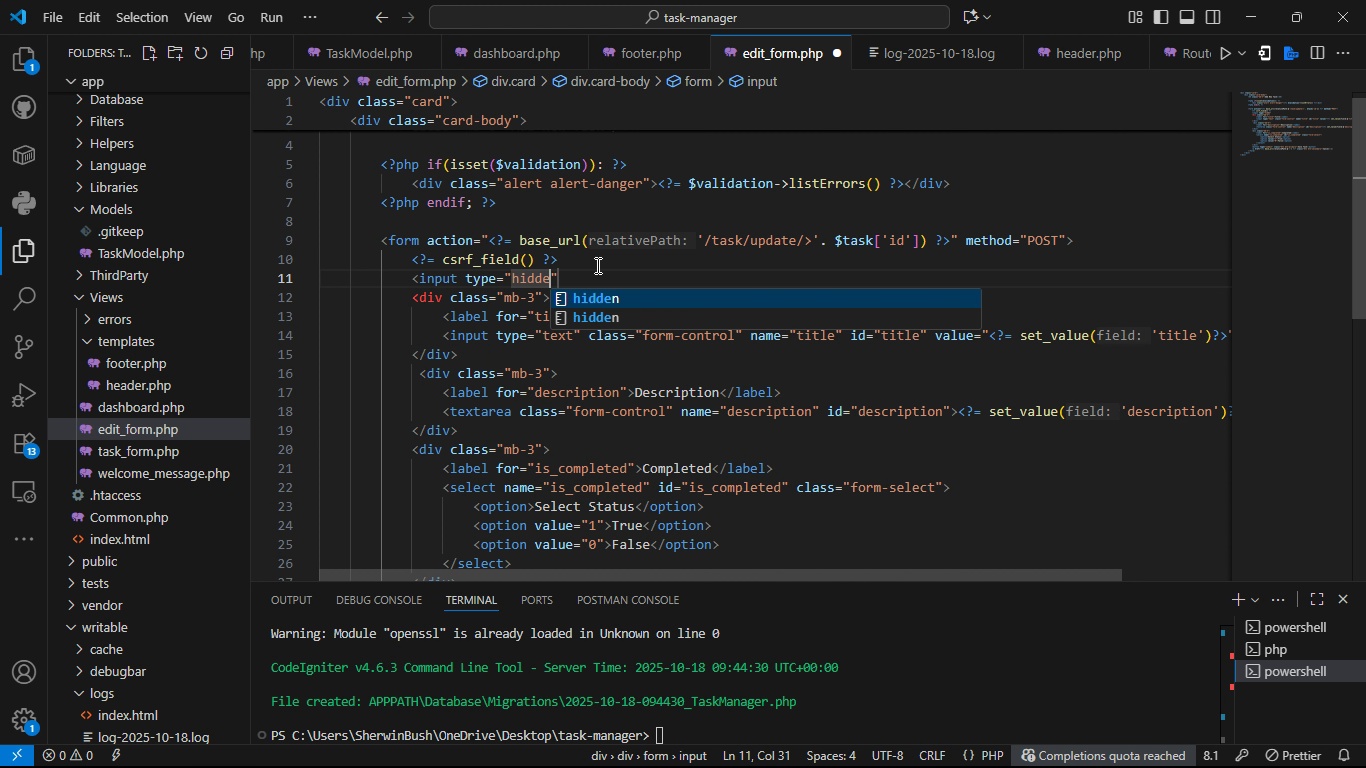 
key(Alt+E)
 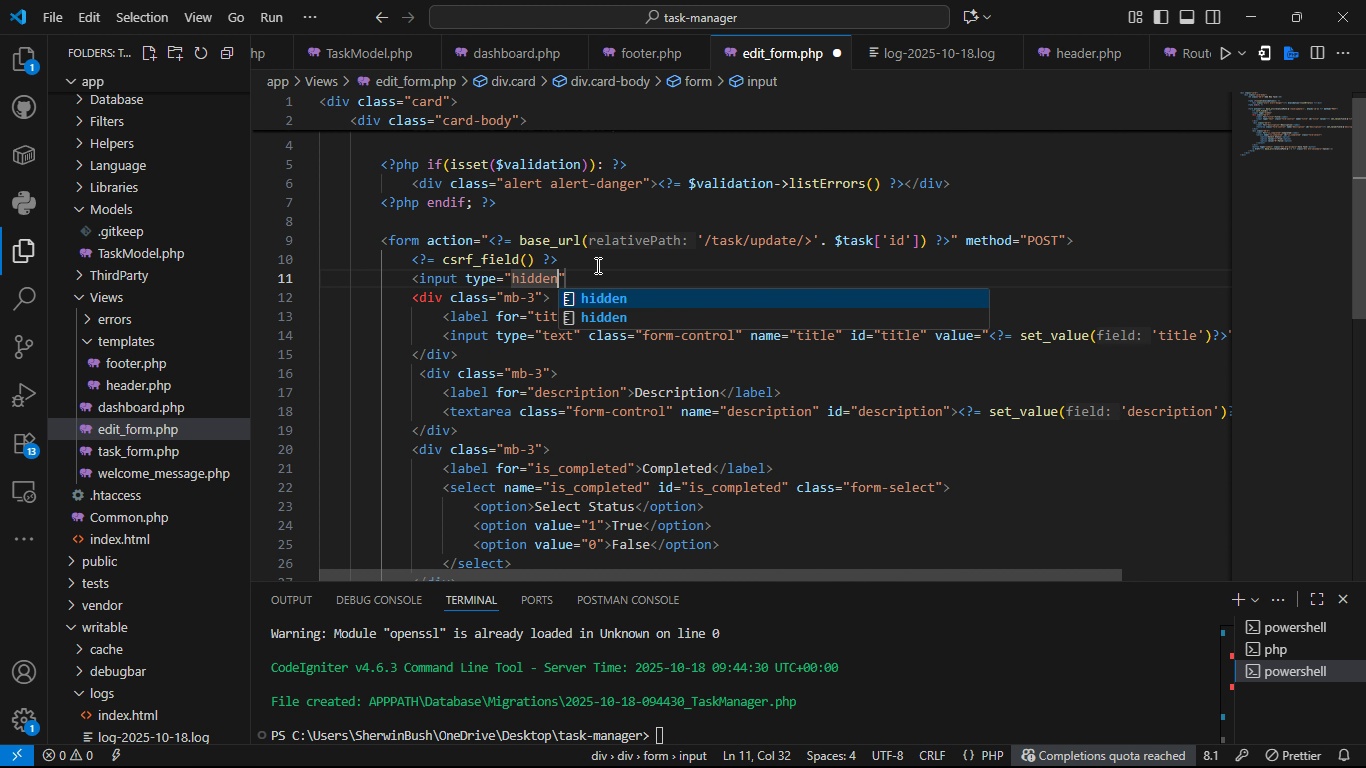 
key(Alt+N)
 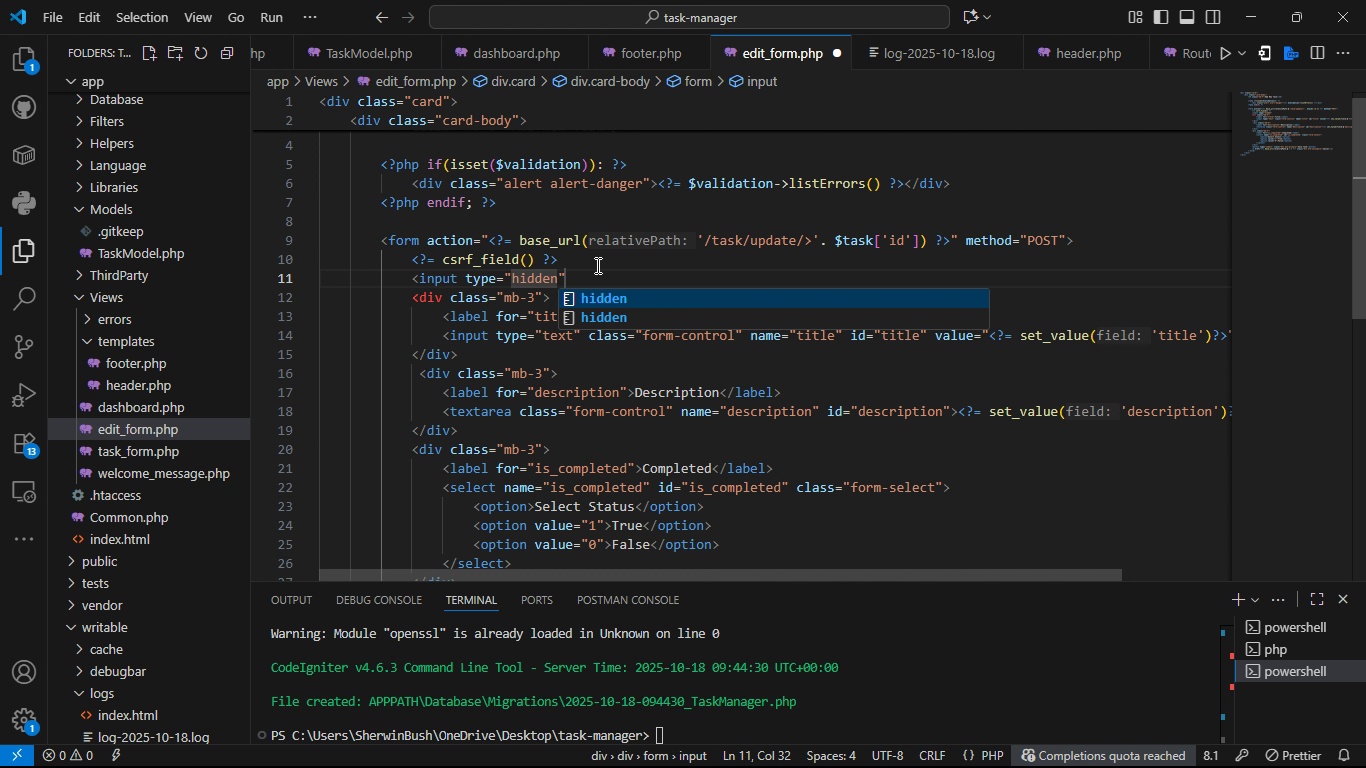 
key(Alt+ArrowRight)
 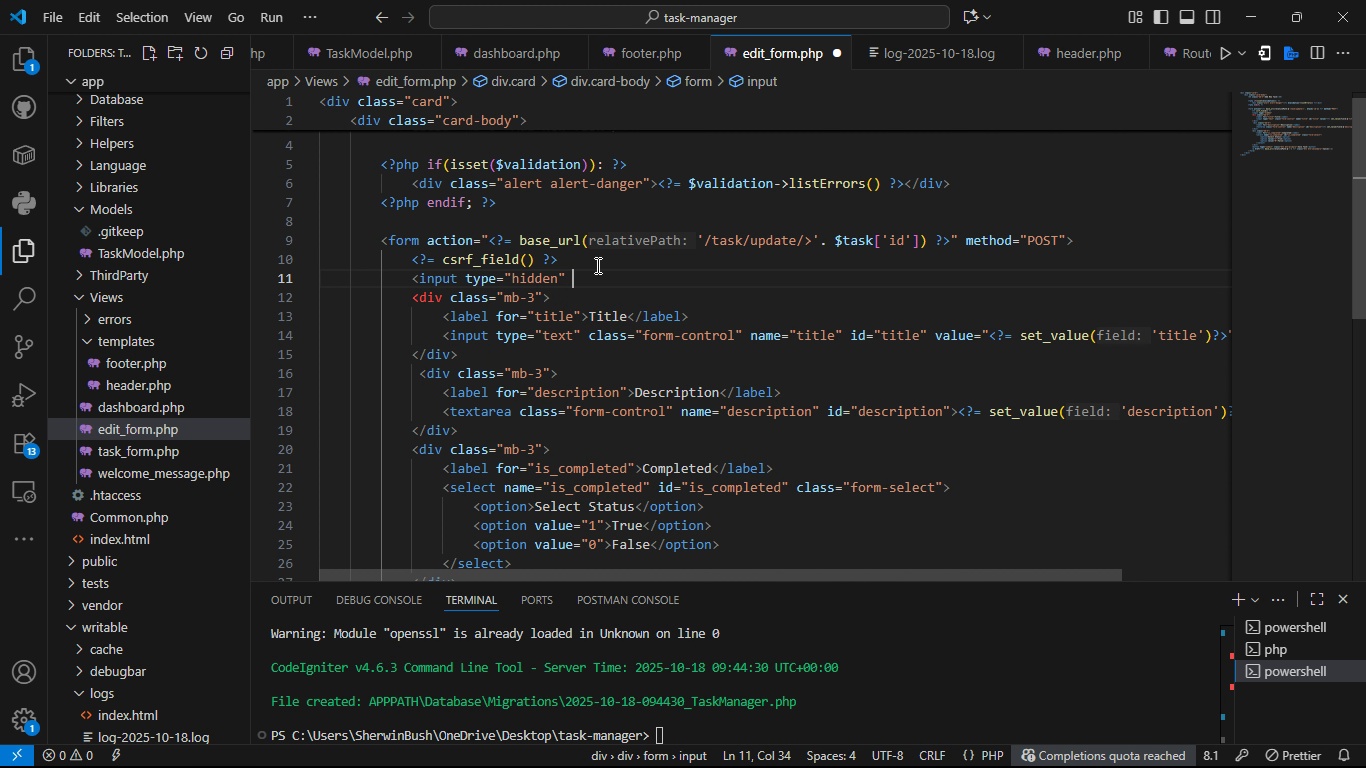 
key(Alt+Space)
 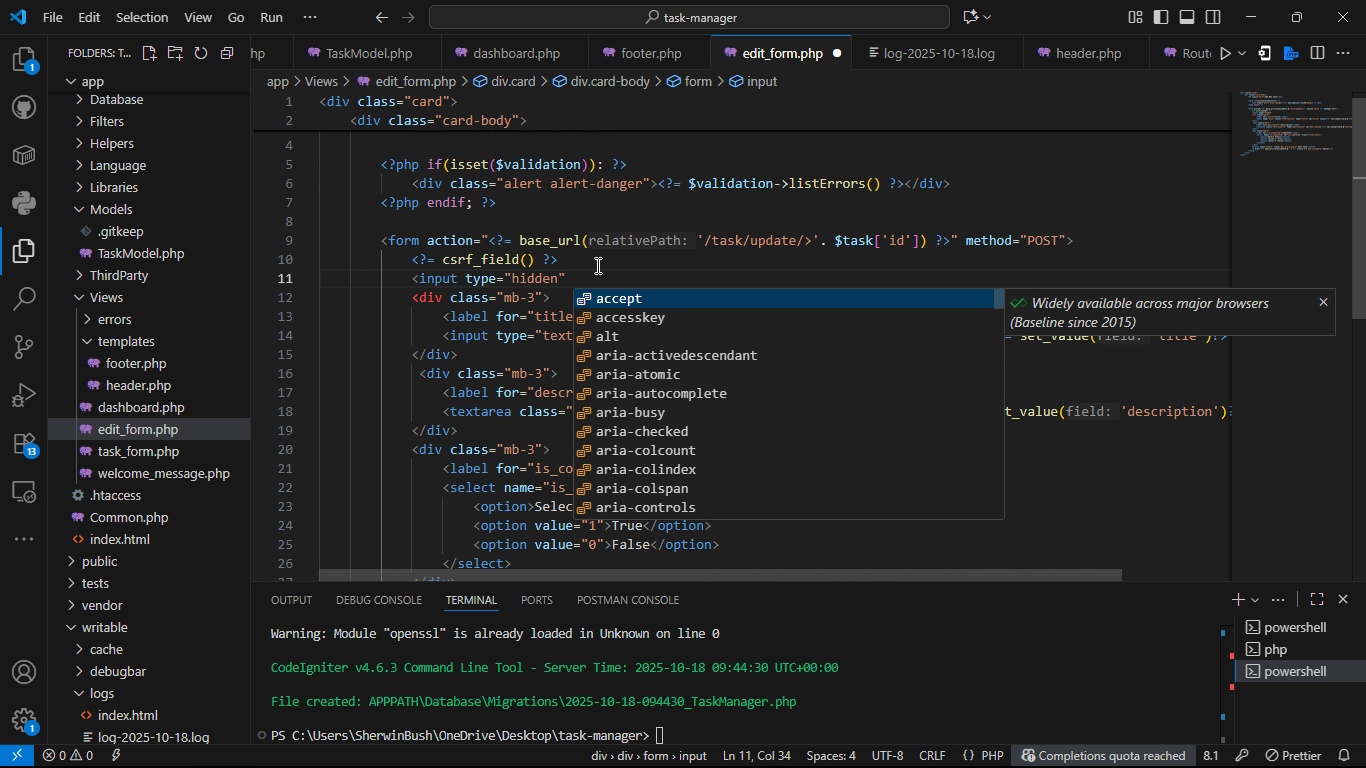 
key(Alt+Backspace)
 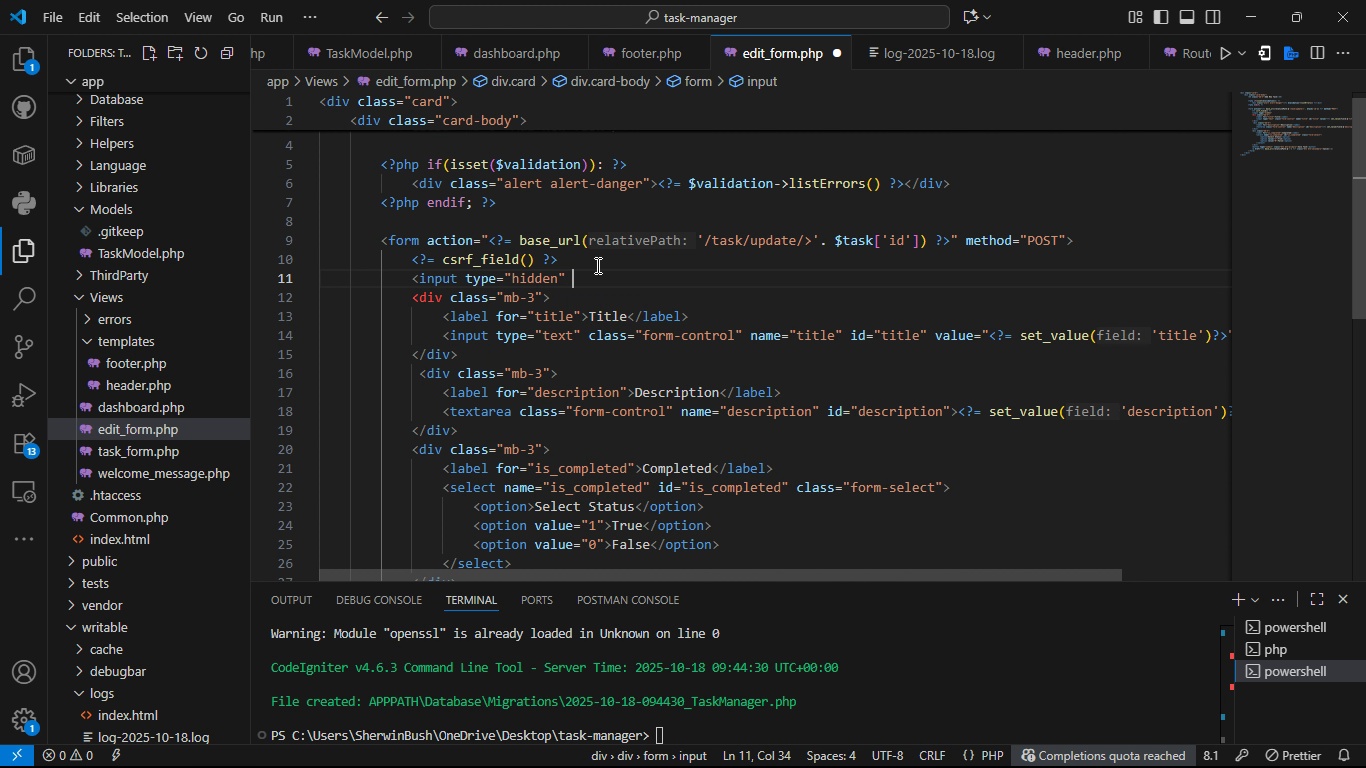 
key(Alt+Space)
 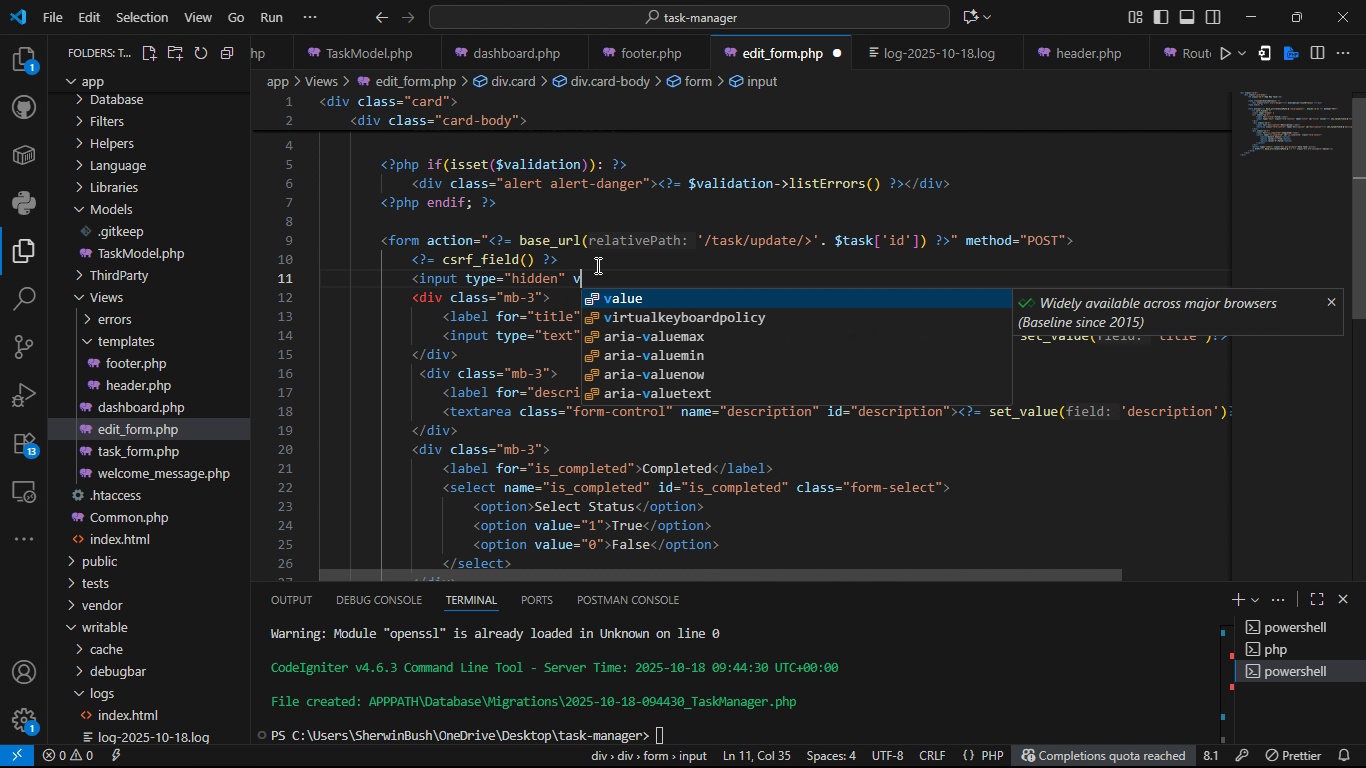 
key(Alt+V)
 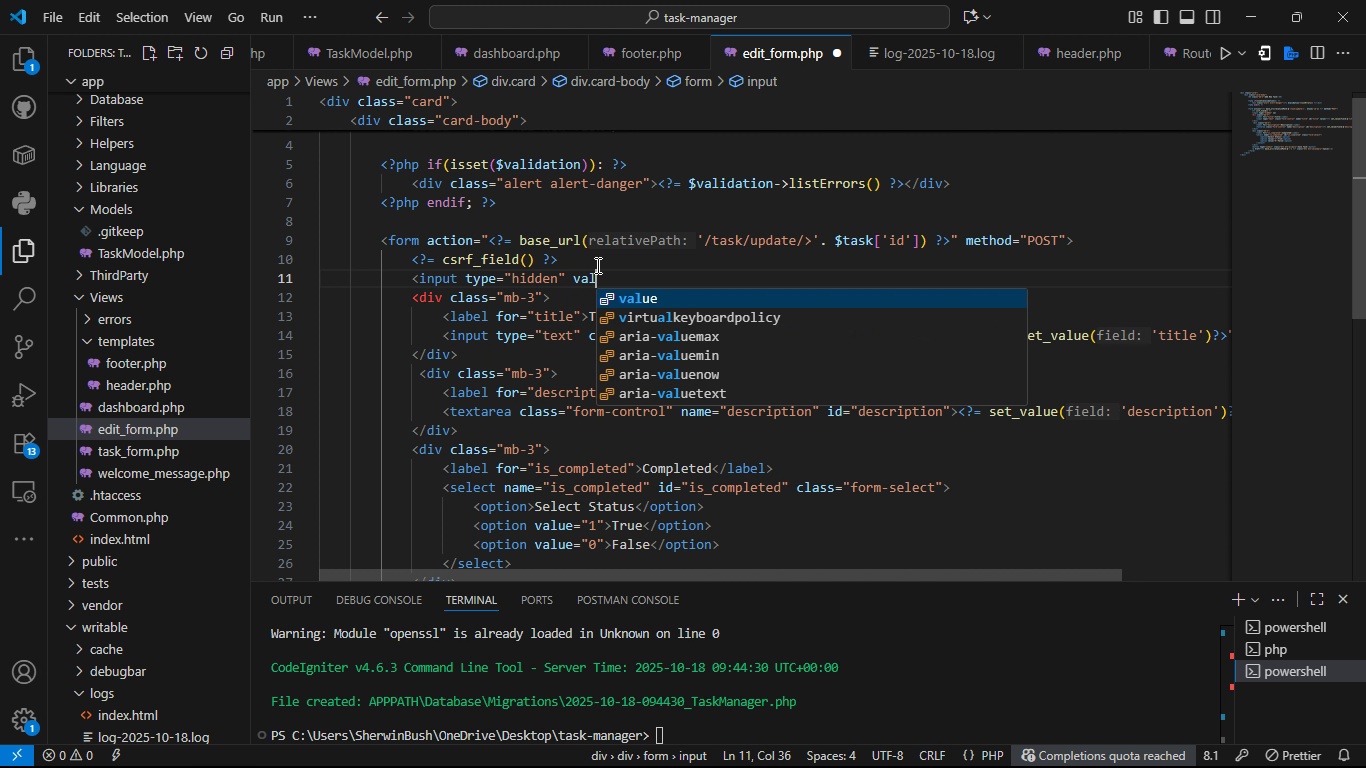 
key(Alt+A)
 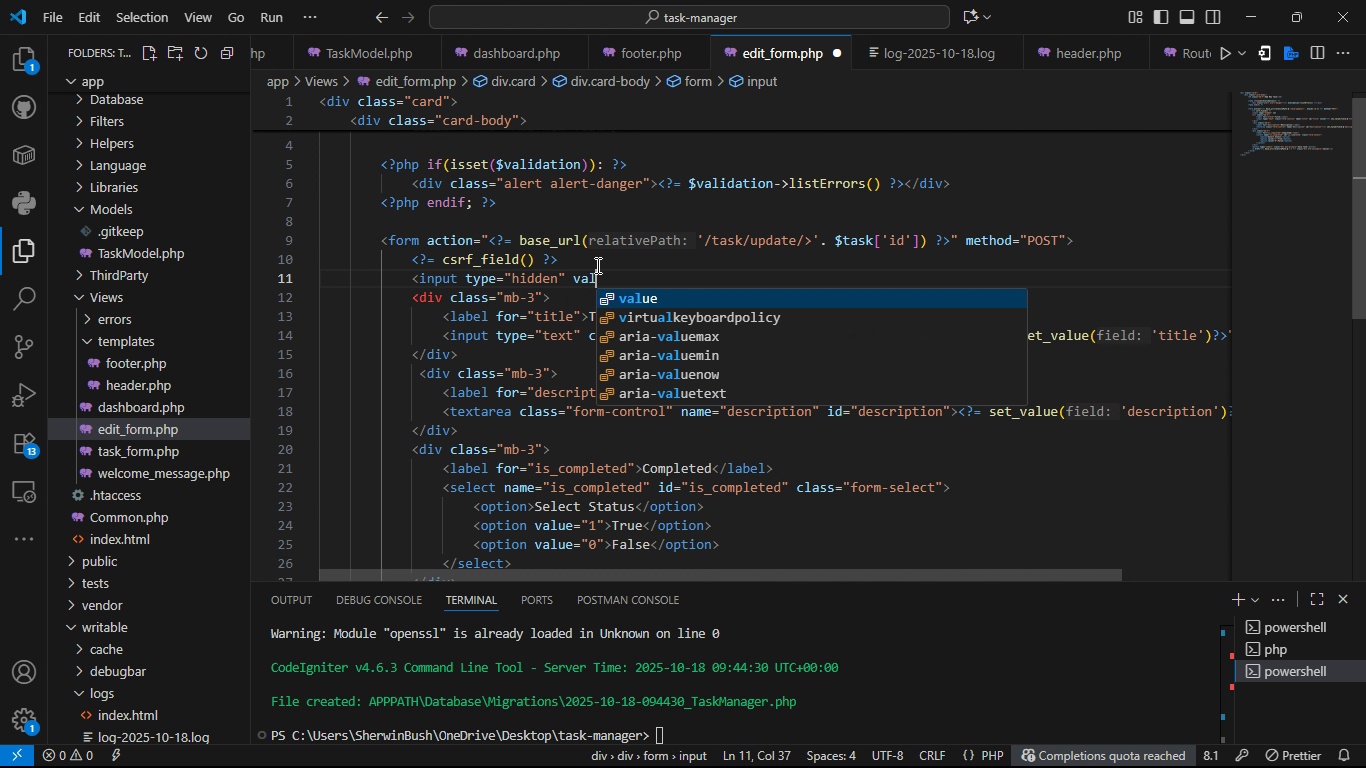 
key(Alt+L)
 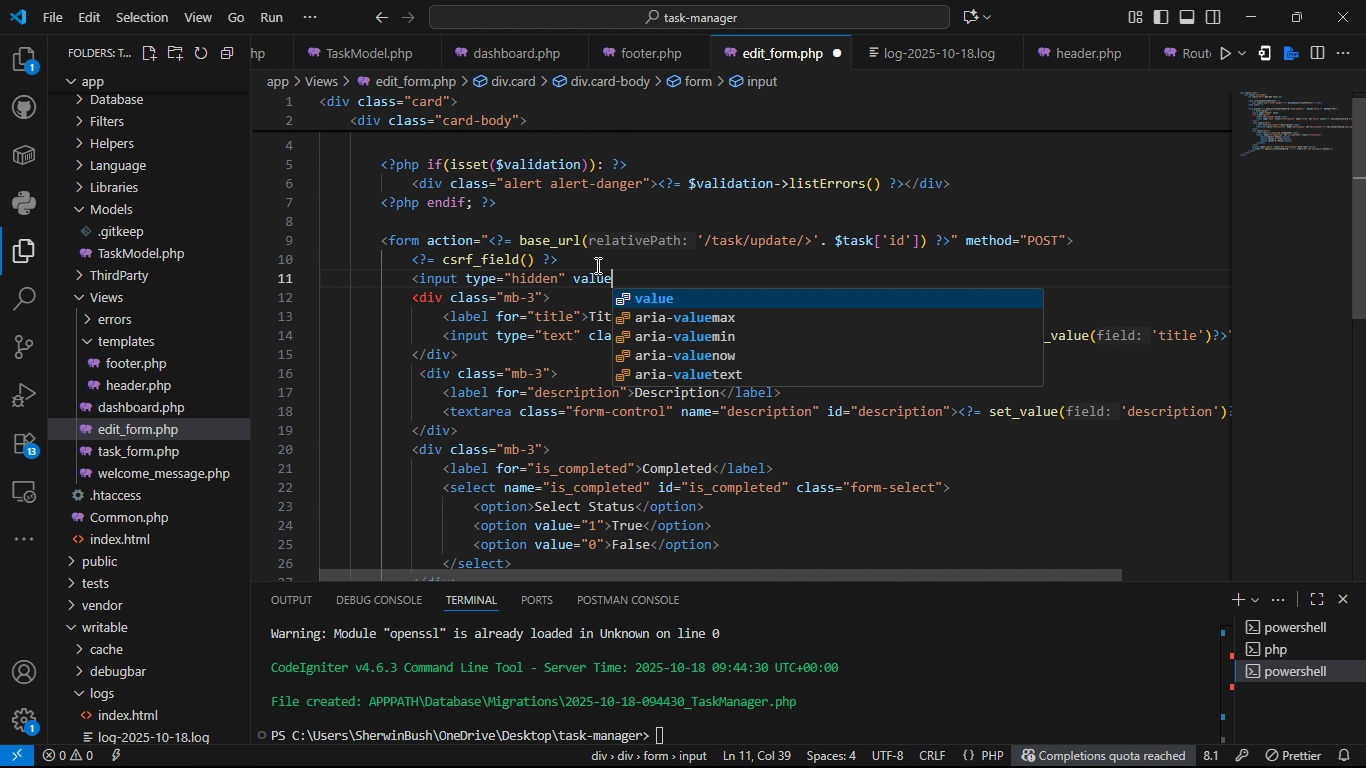 
key(Alt+U)
 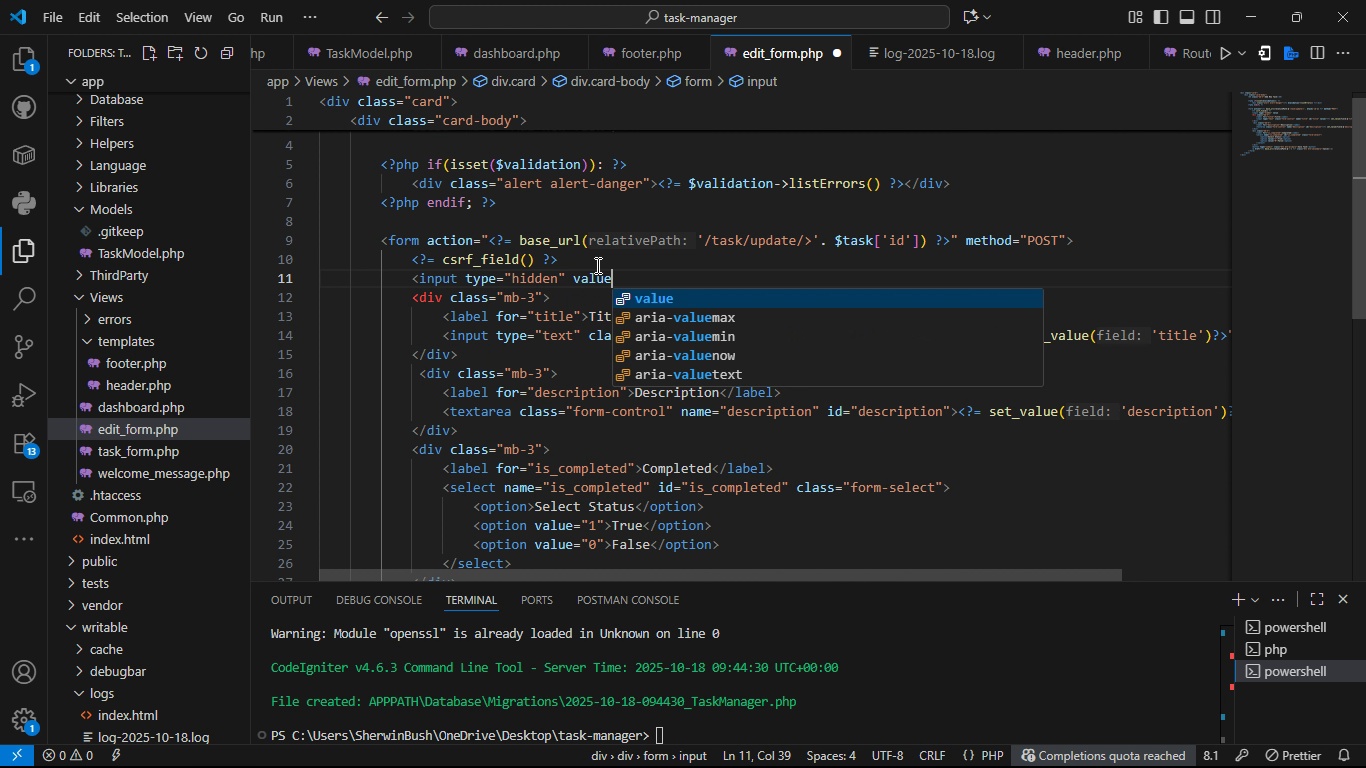 
key(Alt+E)
 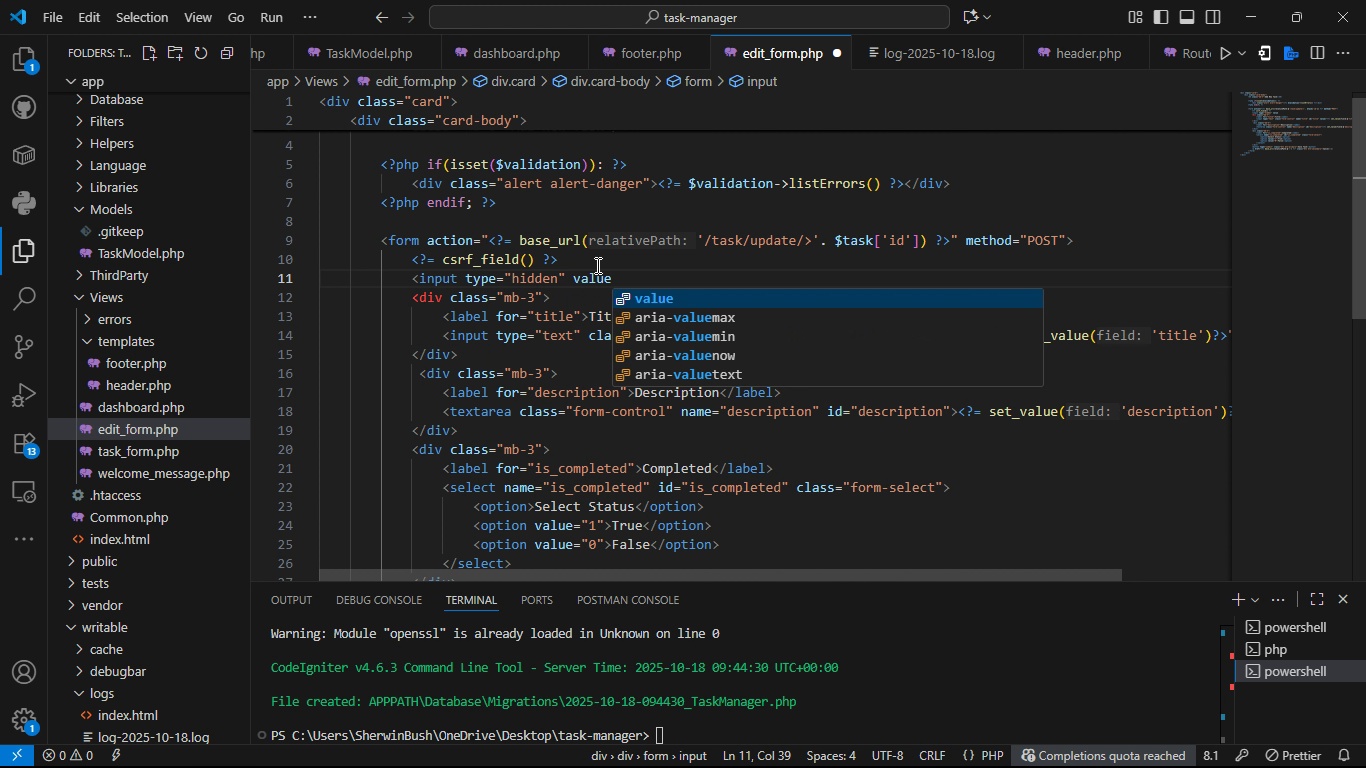 
key(Alt+Equal)
 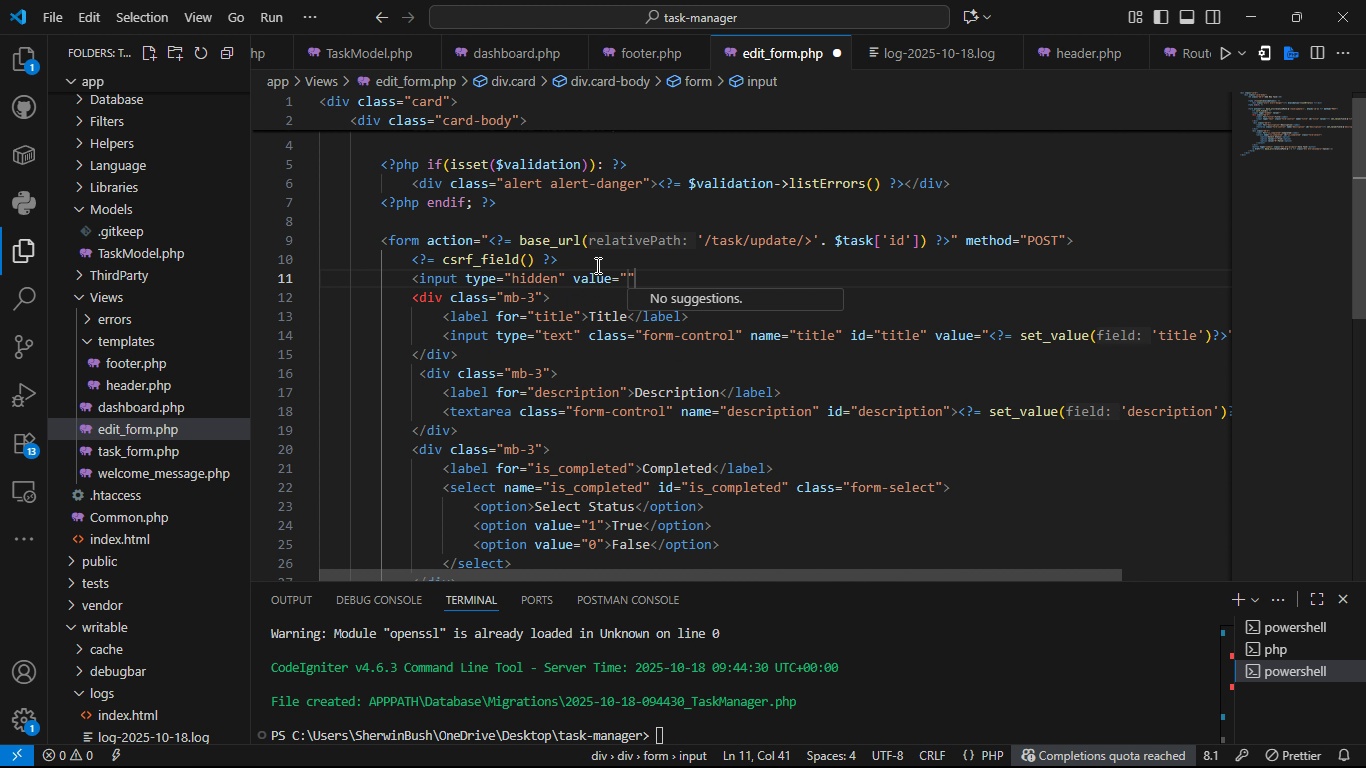 
key(Alt+Shift+Comma)
 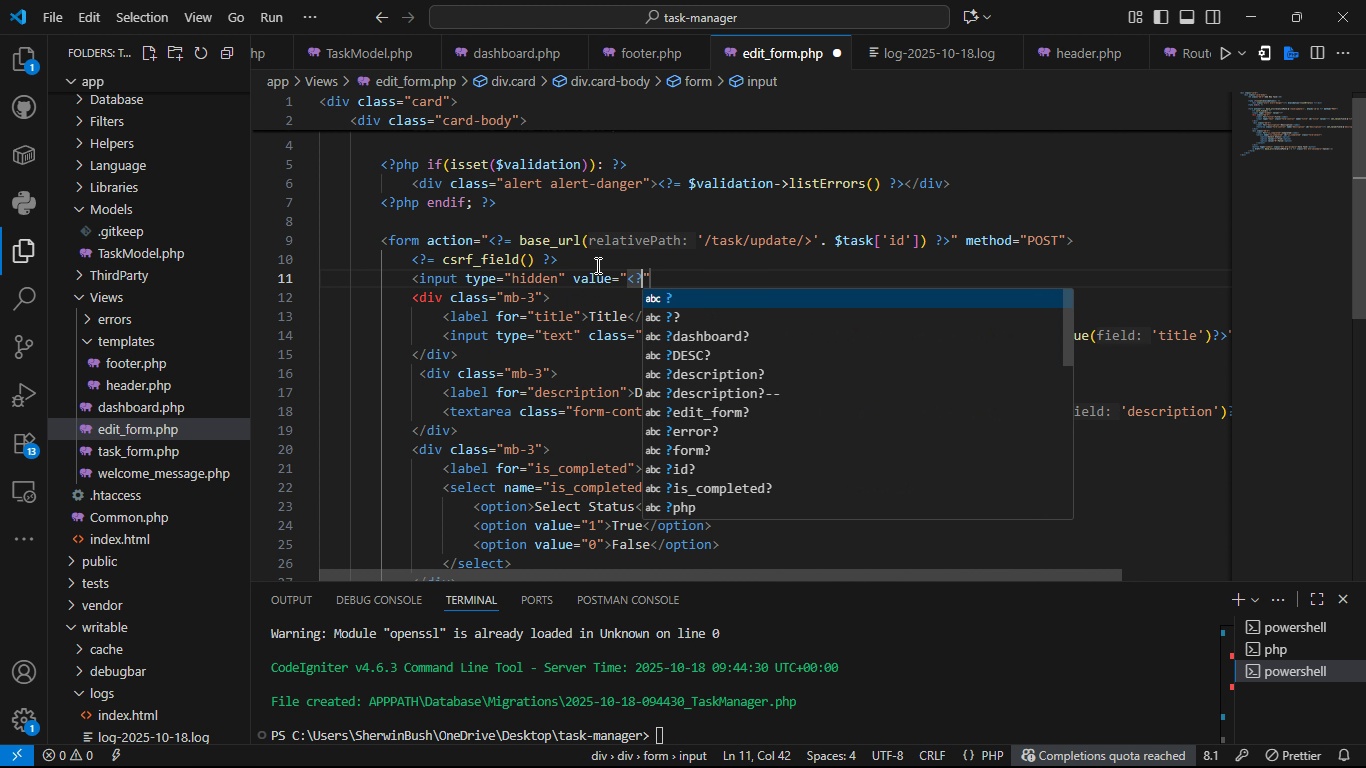 
key(Alt+Shift+Slash)
 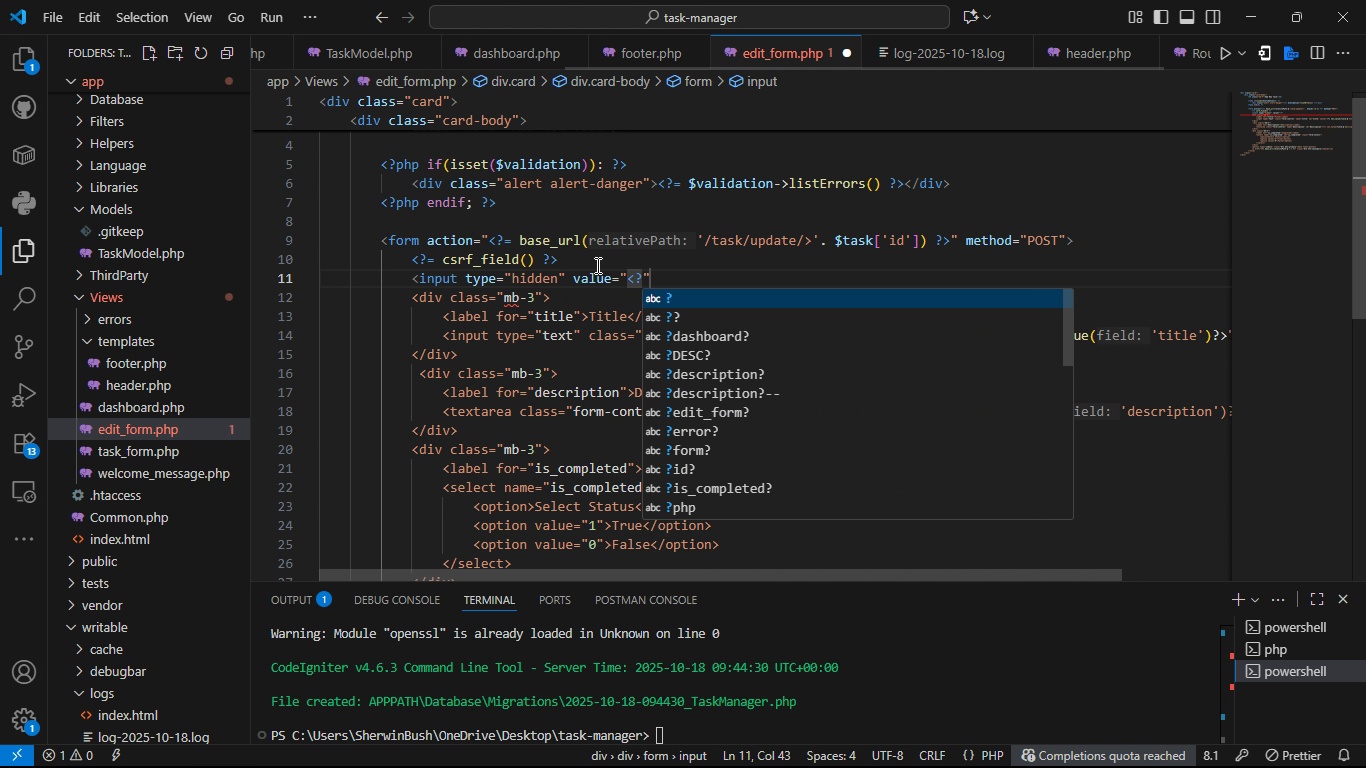 
key(Alt+Equal)
 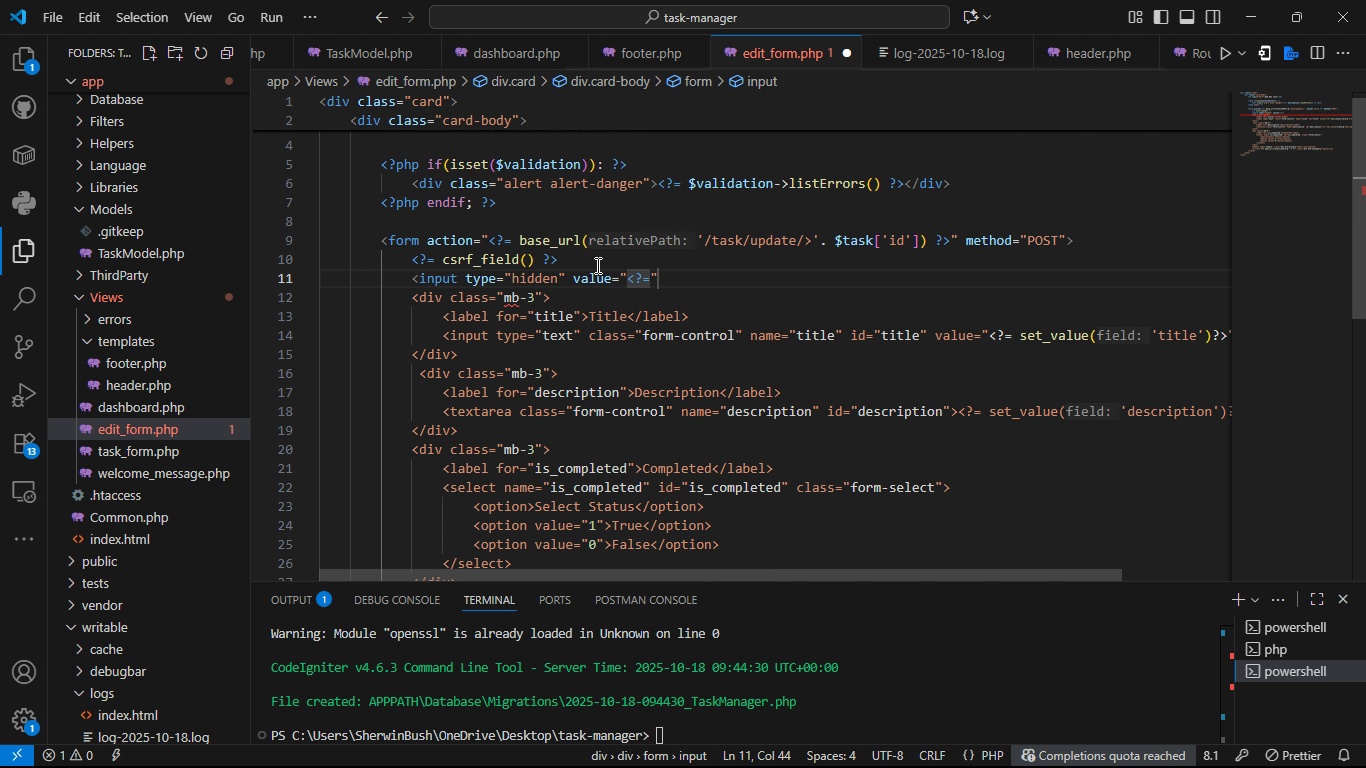 
key(Alt+Space)
 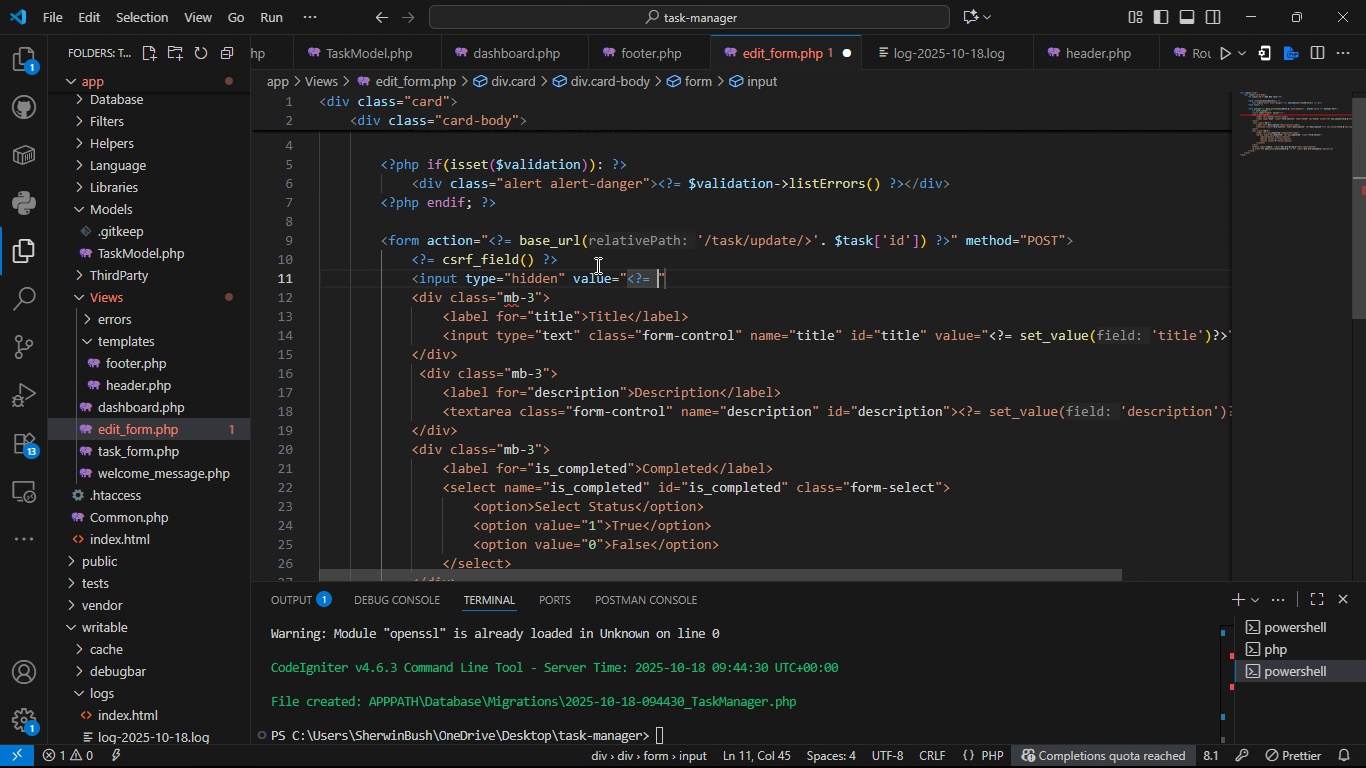 
key(Alt+Shift+ShiftLeft)
 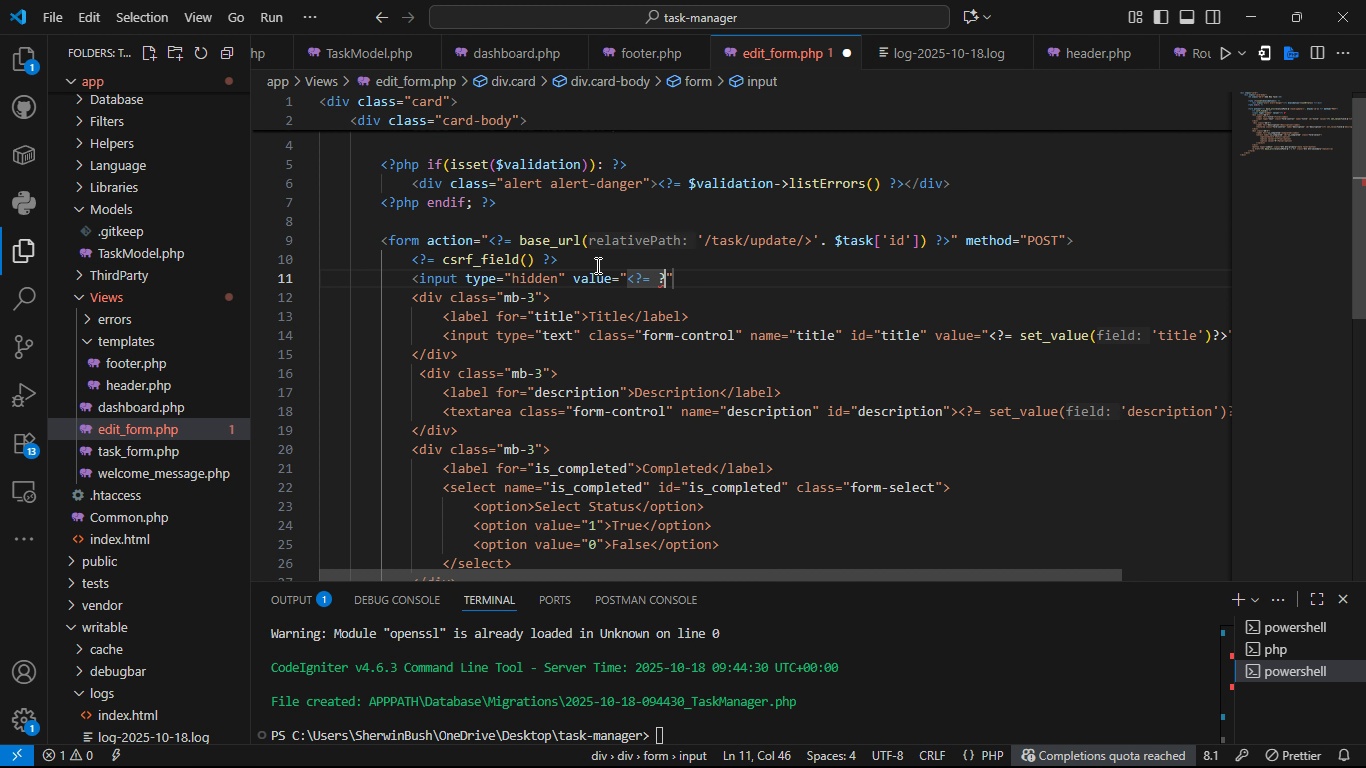 
key(Alt+Shift+Slash)
 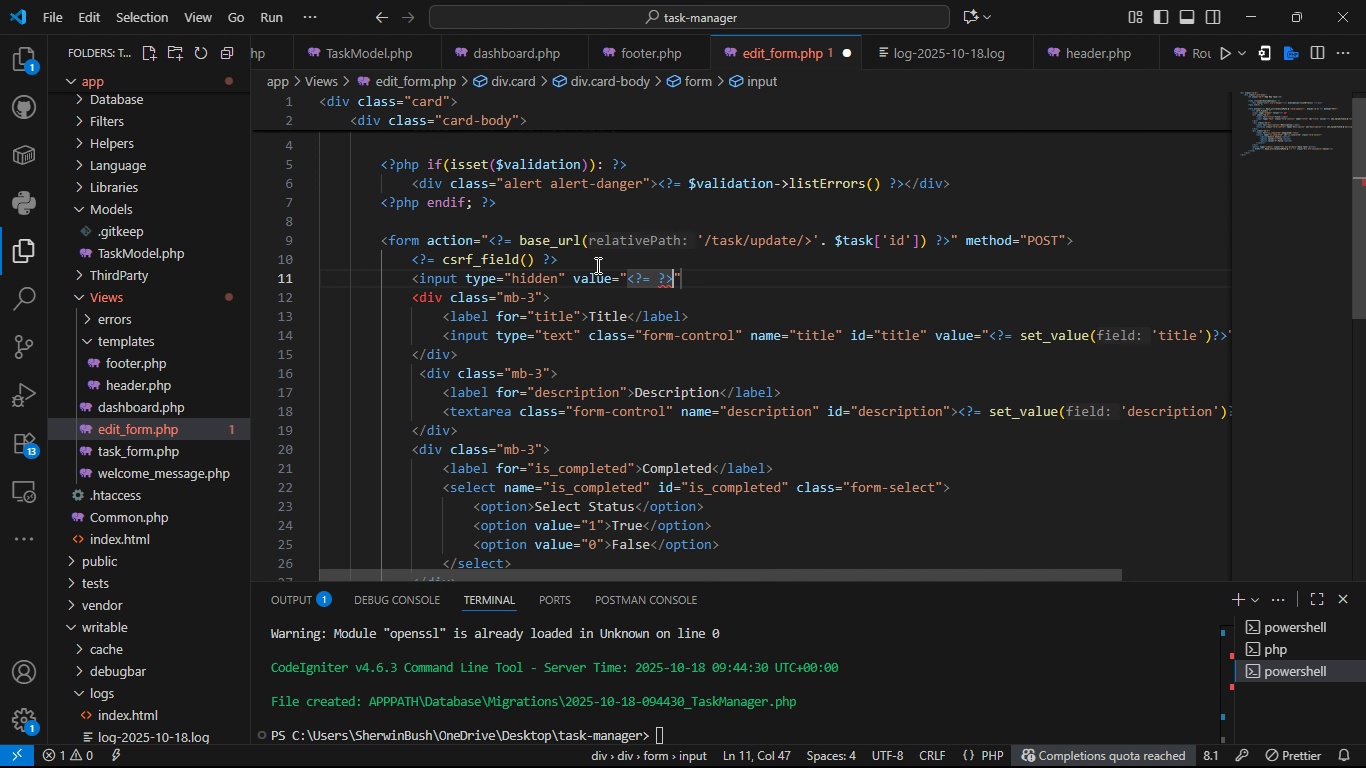 
key(Alt+Shift+Period)
 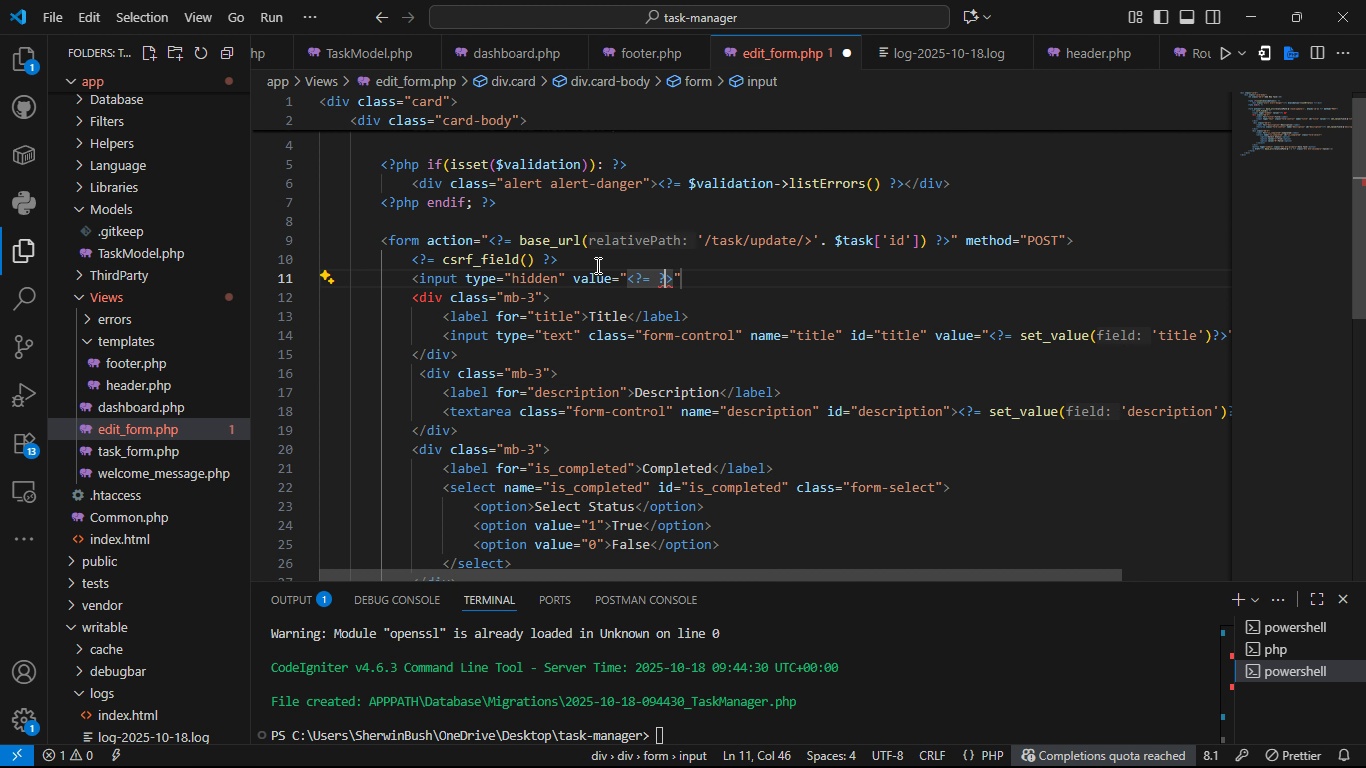 
key(Alt+ArrowLeft)
 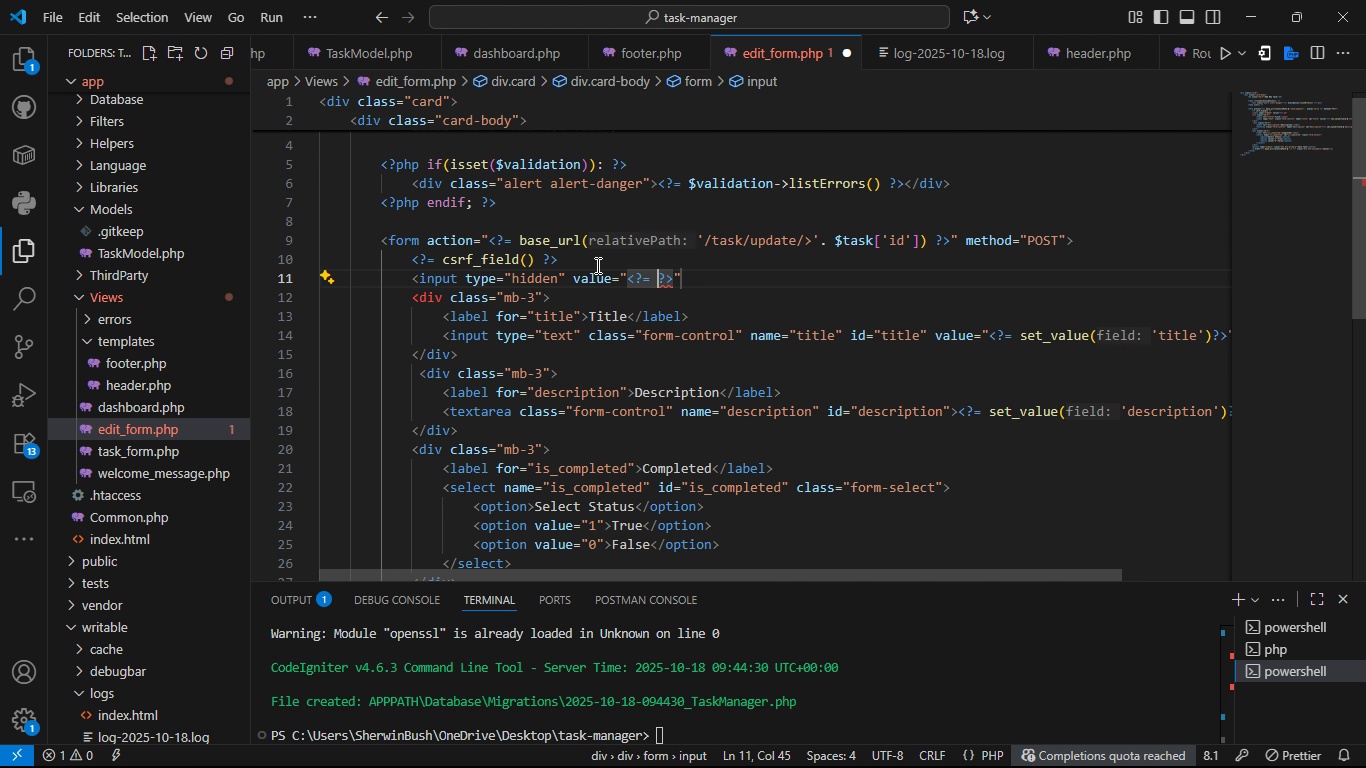 
key(Alt+ArrowLeft)
 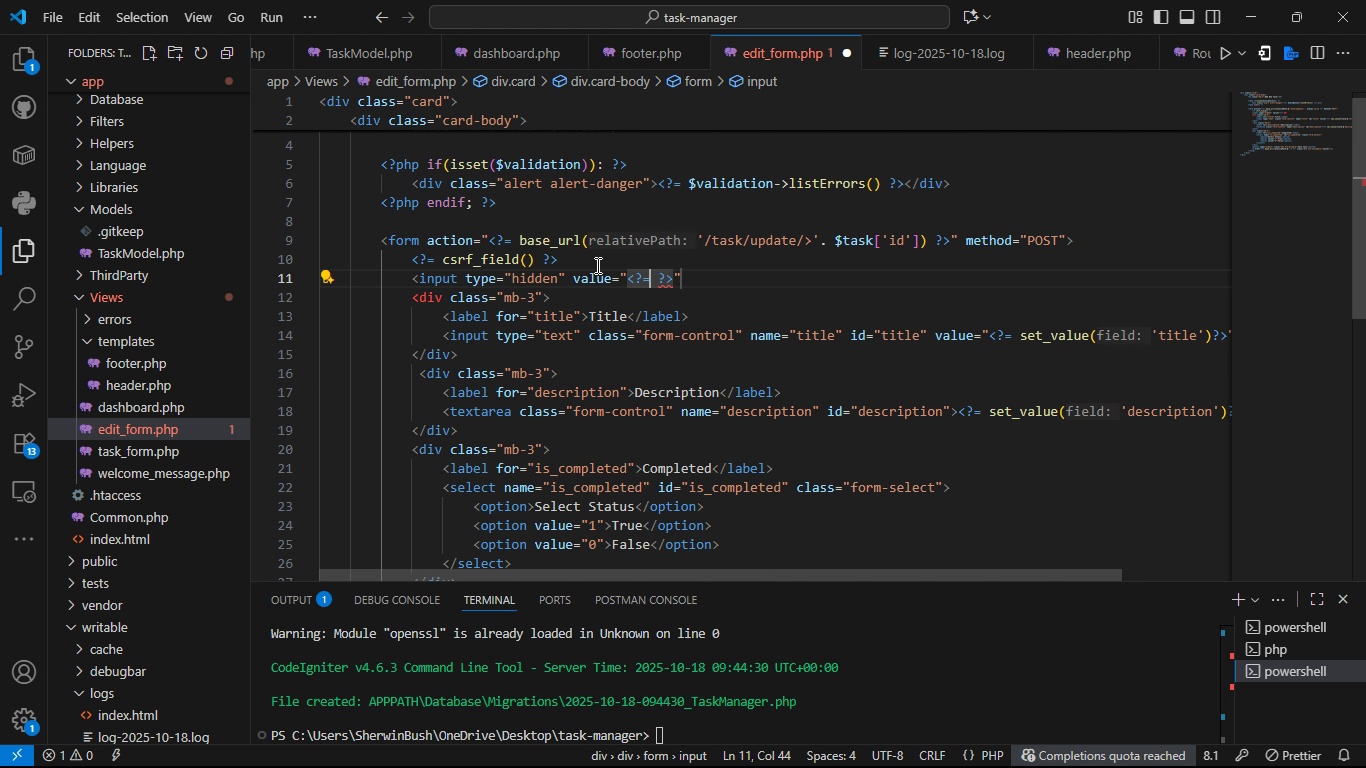 
key(Alt+ArrowLeft)
 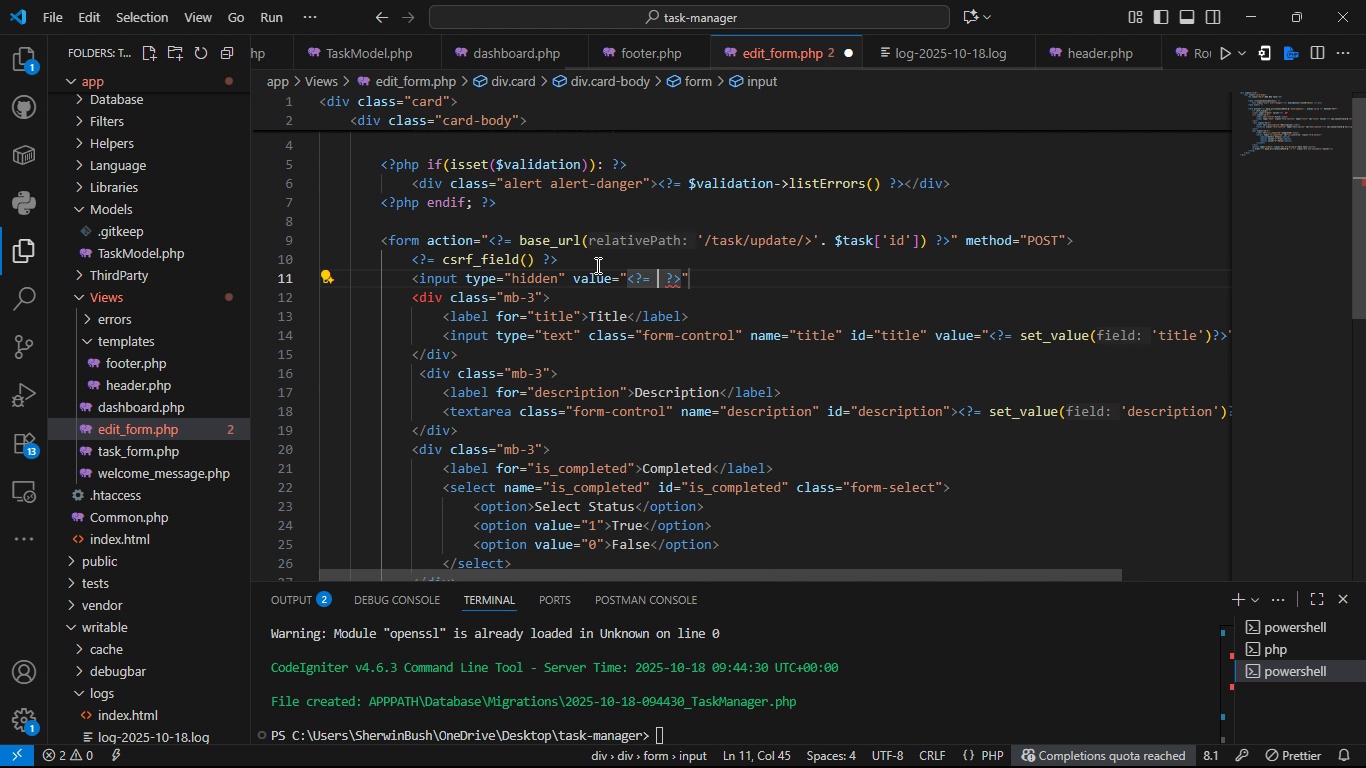 
key(Alt+Space)
 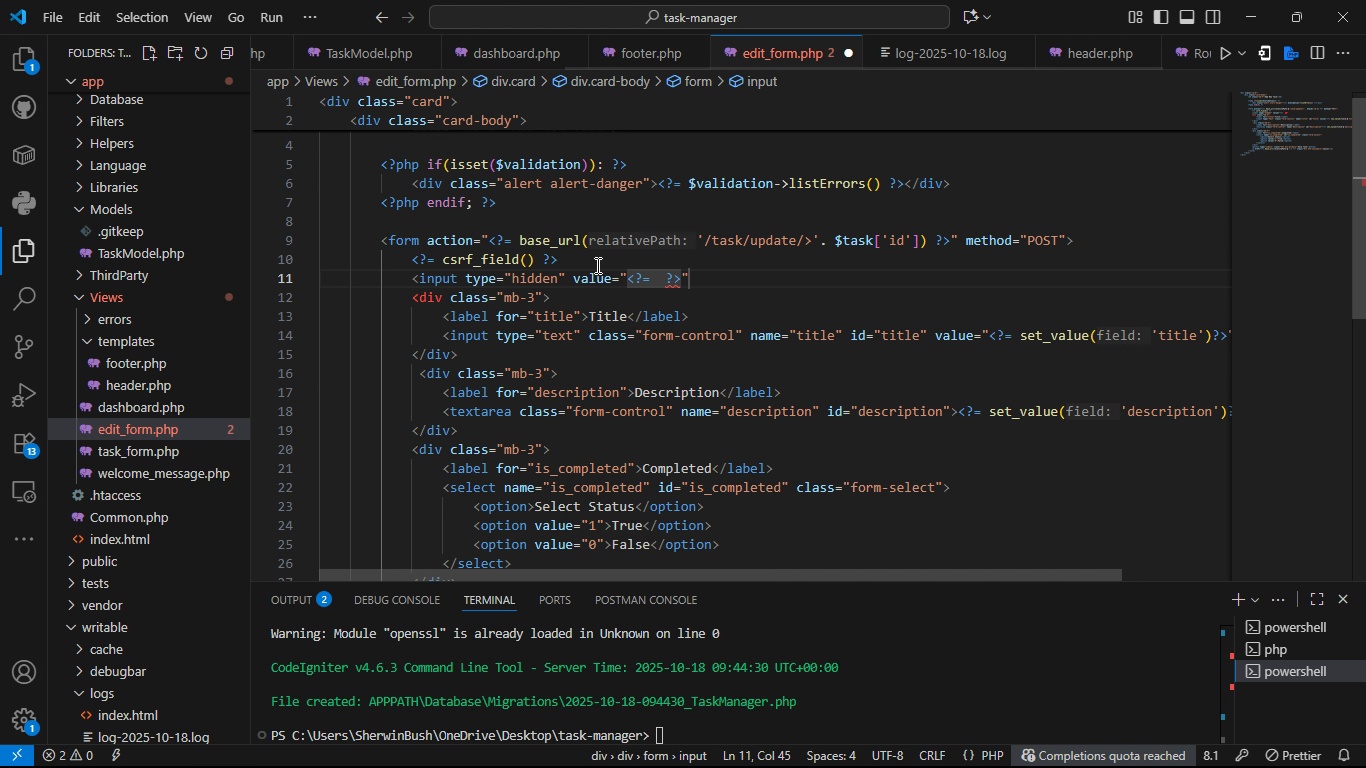 
hold_key(key=ShiftLeft, duration=0.59)
 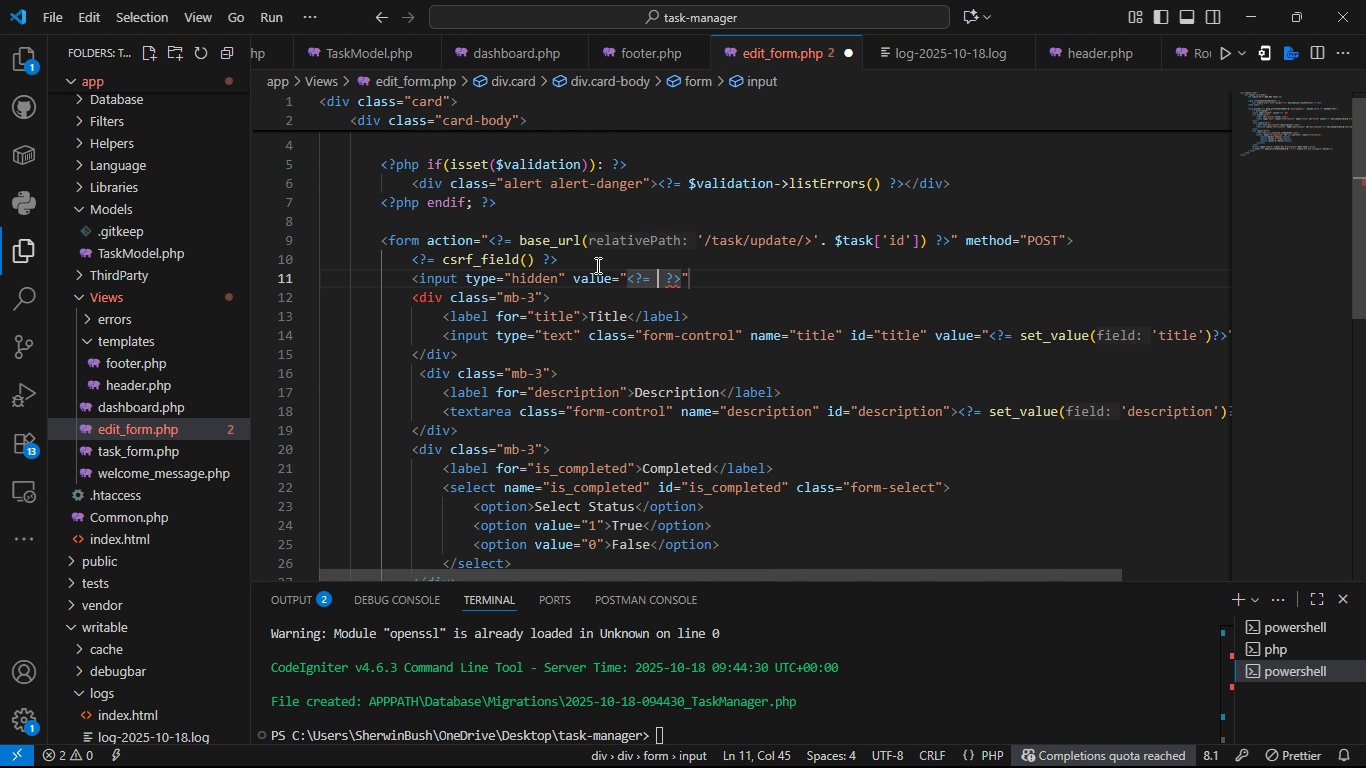 
key(Alt+Shift+4)
 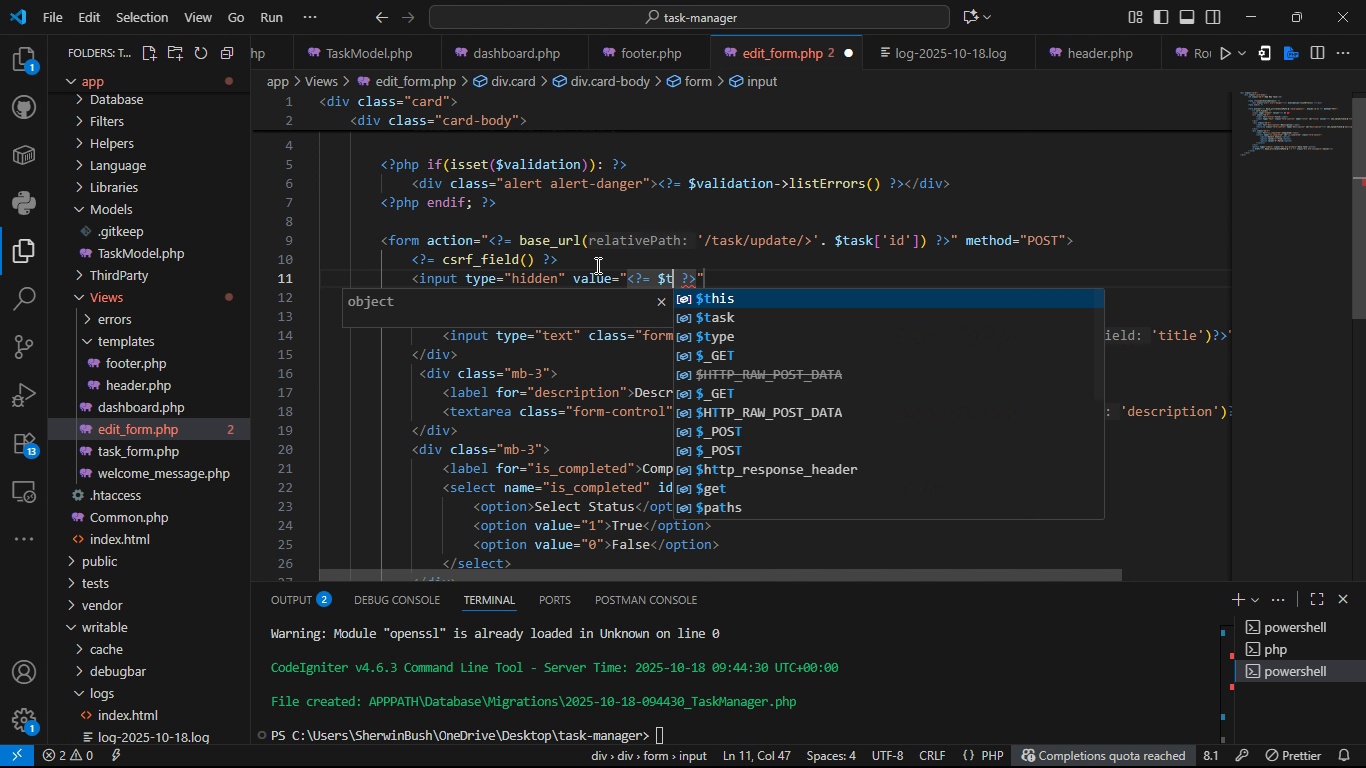 
key(Alt+T)
 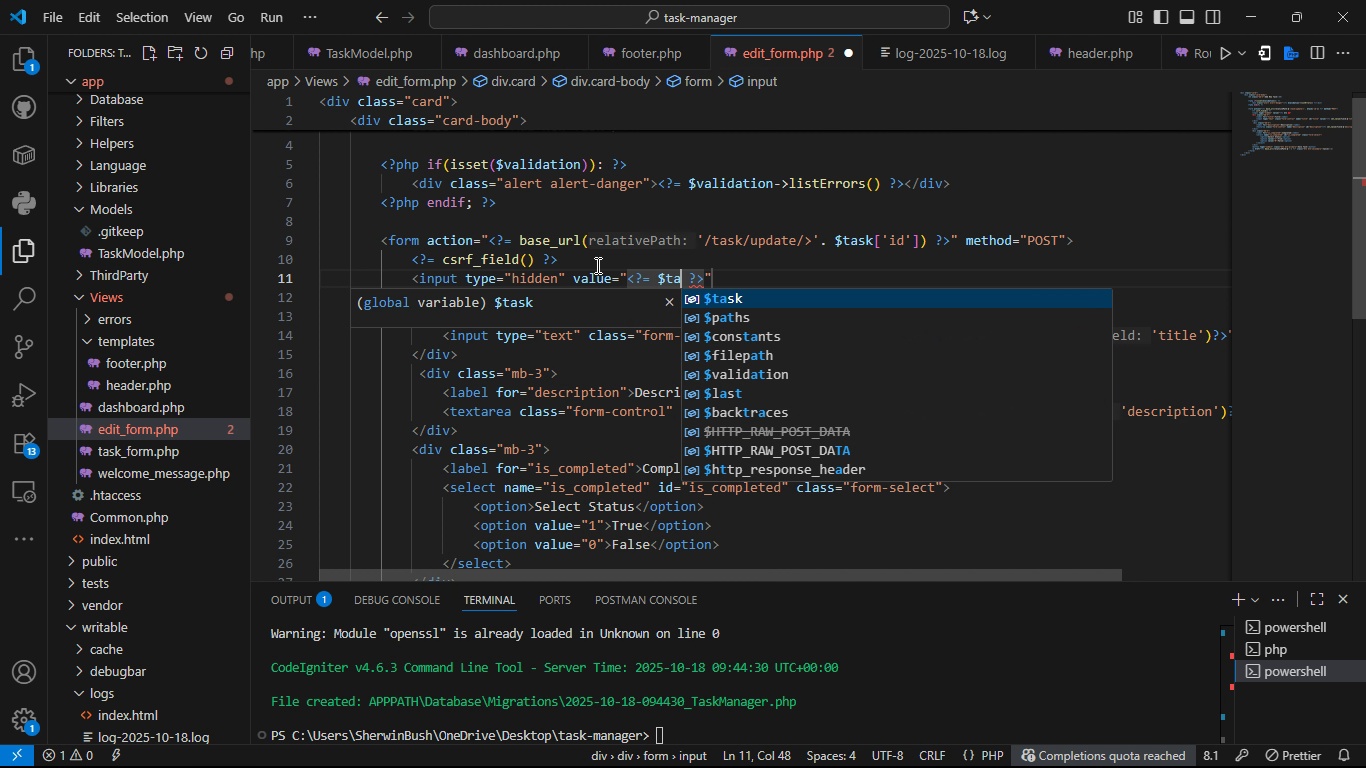 
key(Alt+A)
 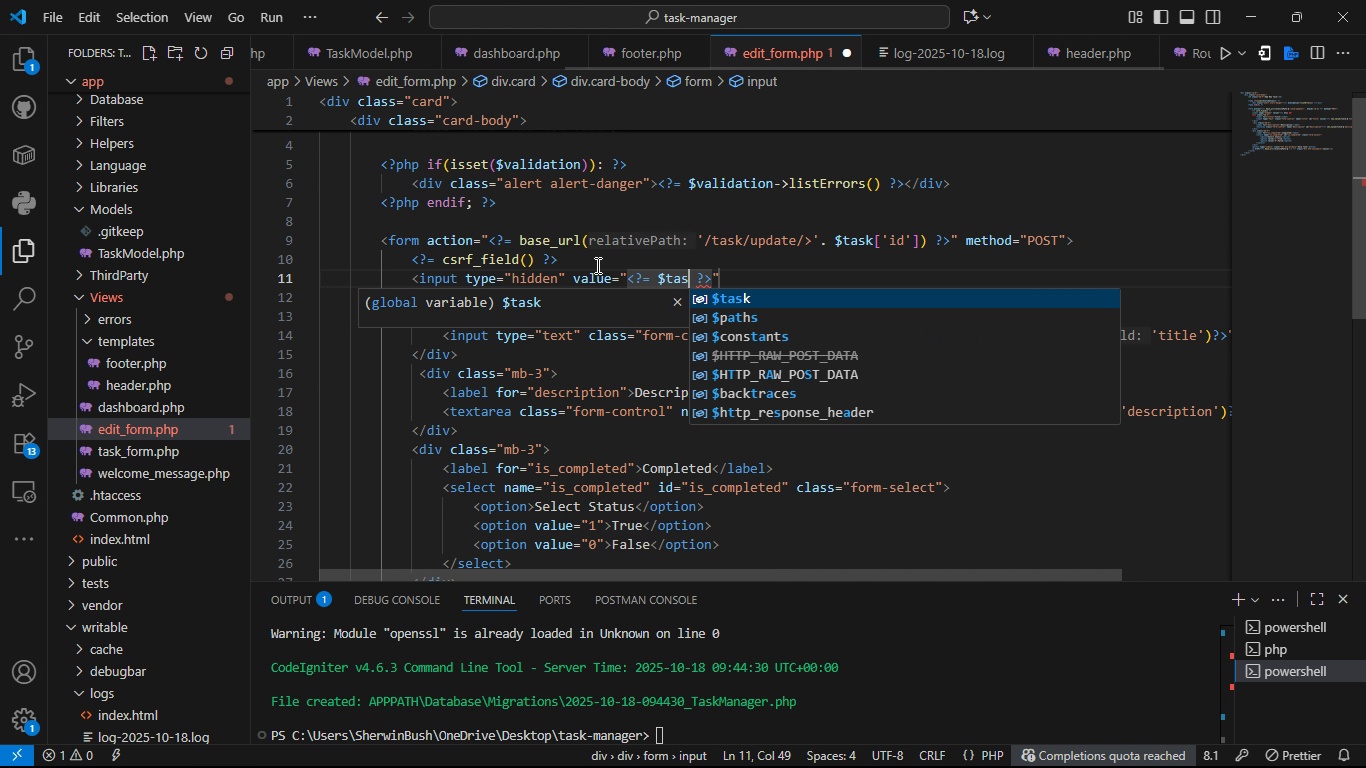 
key(Alt+S)
 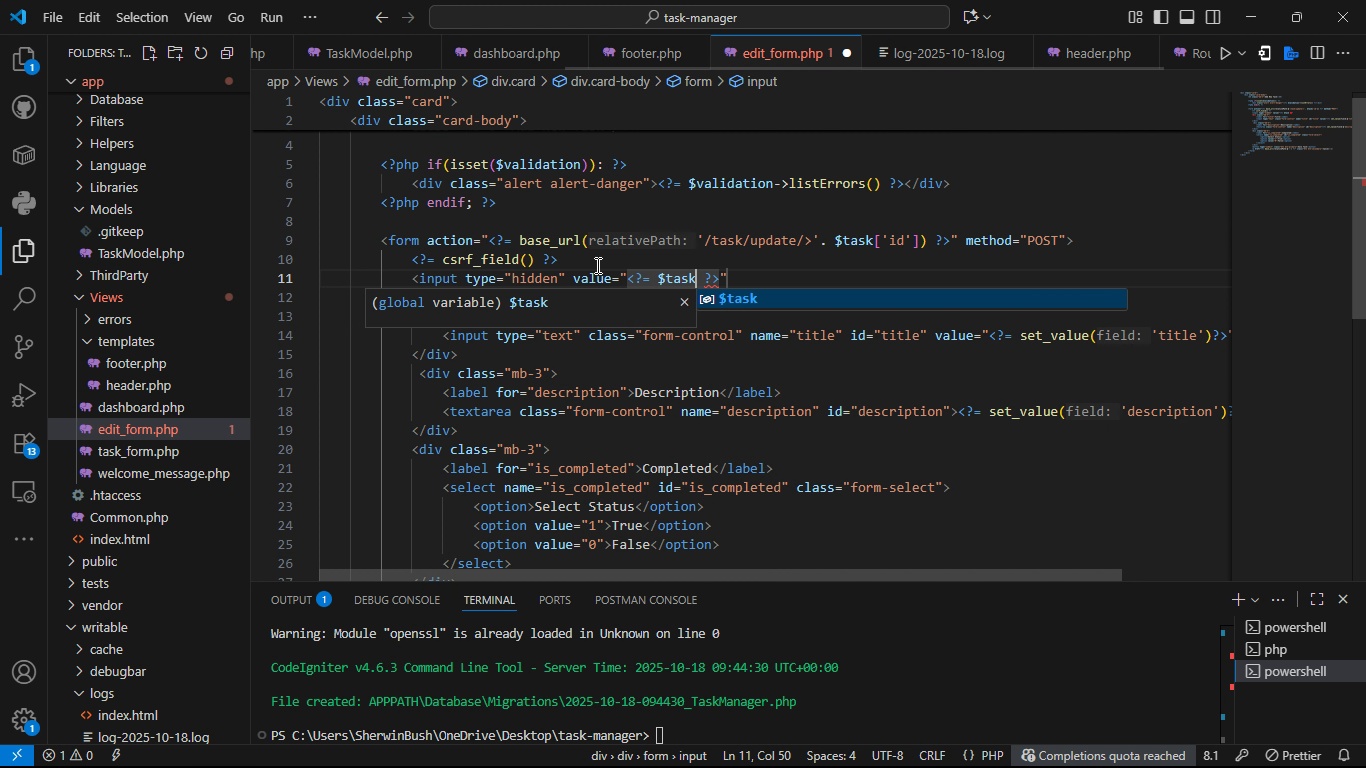 
key(Alt+K)
 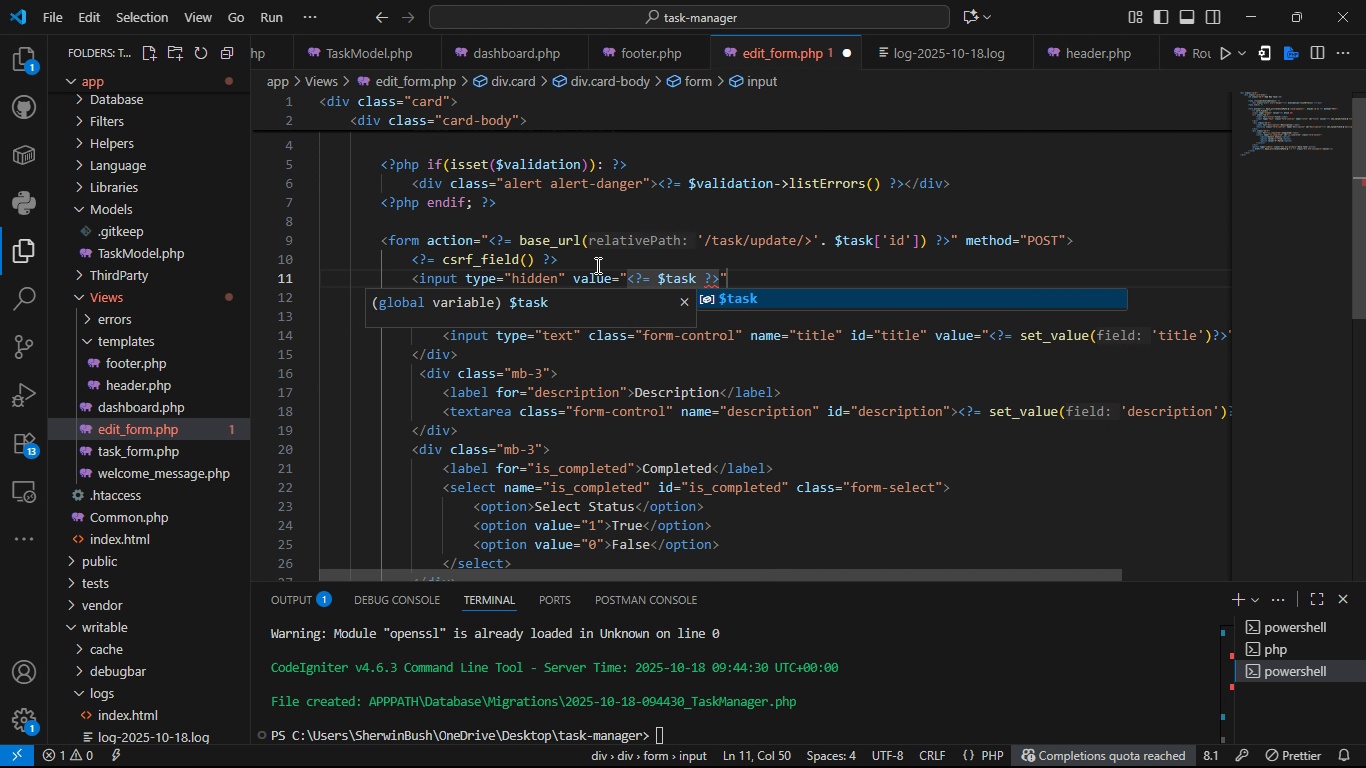 
key(Alt+BracketLeft)
 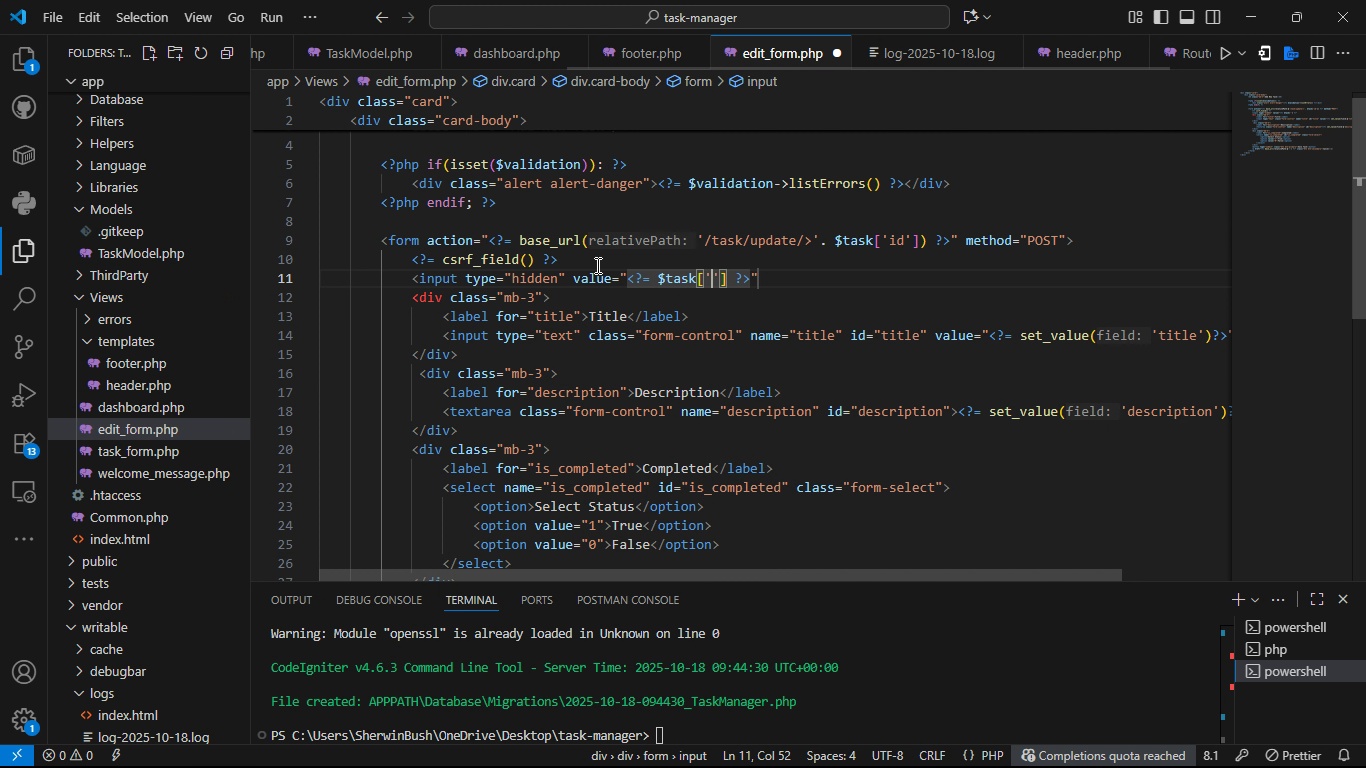 
key(Alt+Quote)
 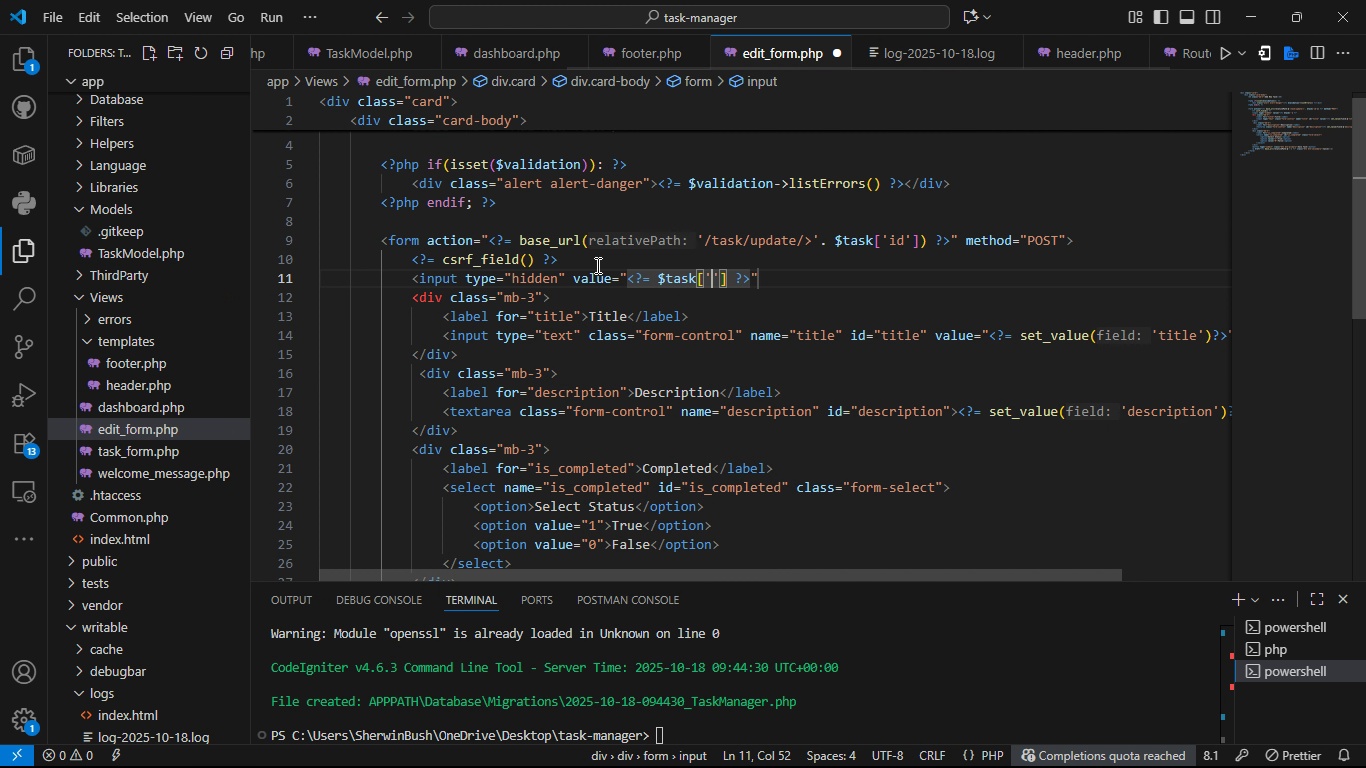 
key(Alt+I)
 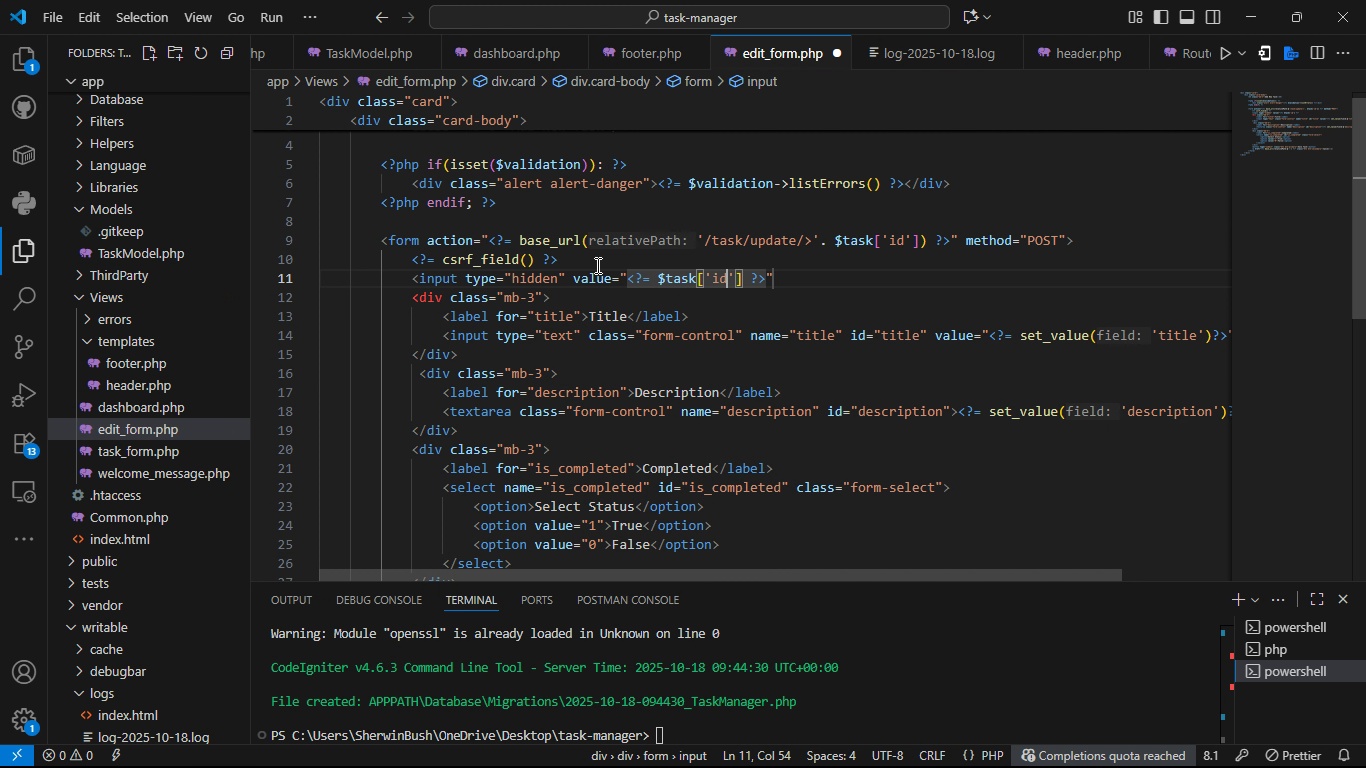 
key(Alt+D)
 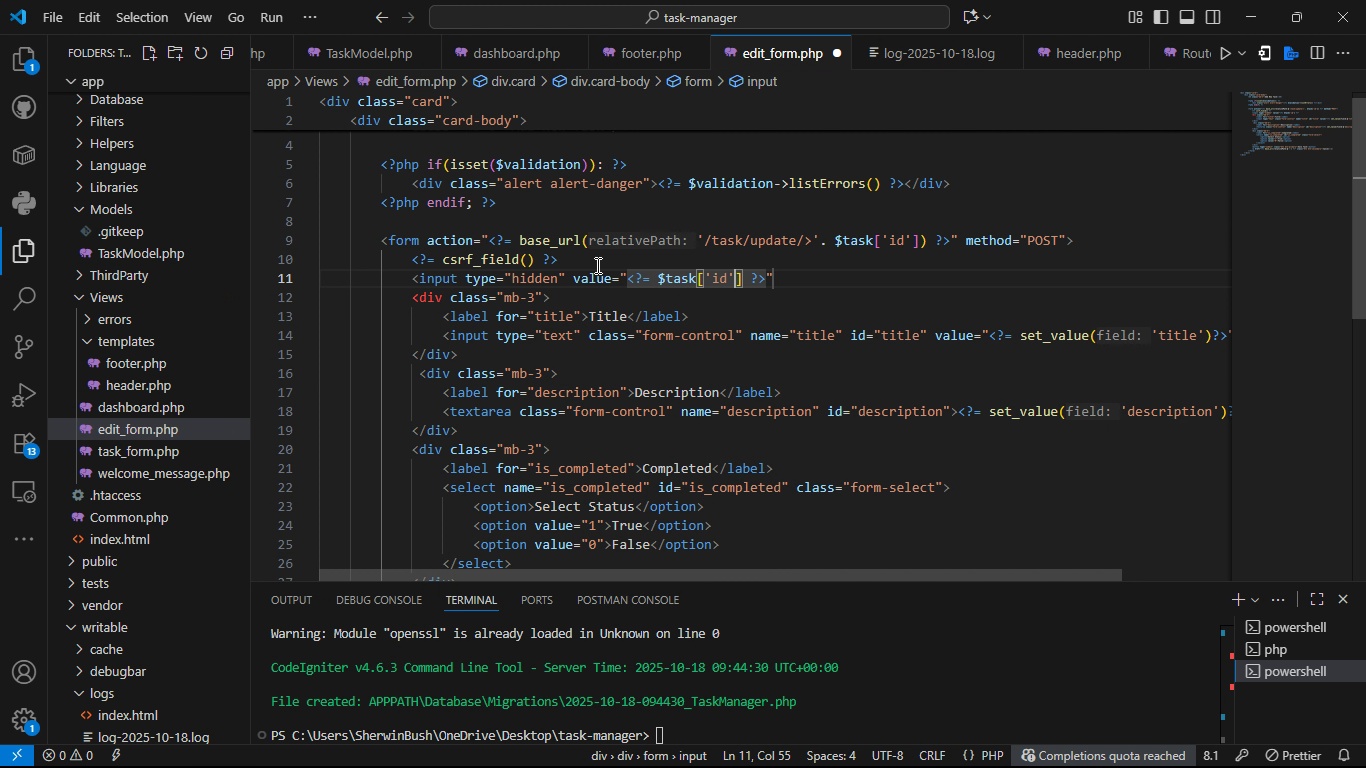 
key(Alt+ArrowRight)
 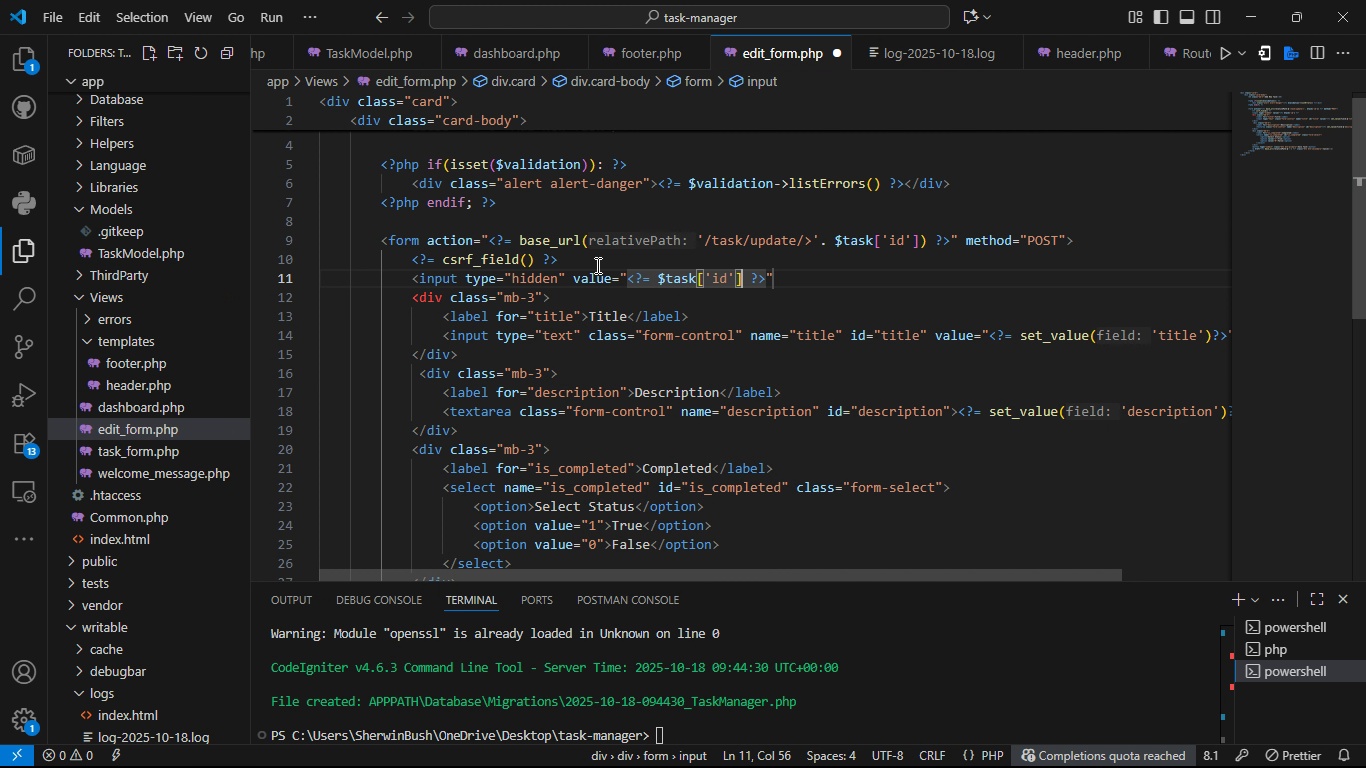 
key(Alt+ArrowRight)
 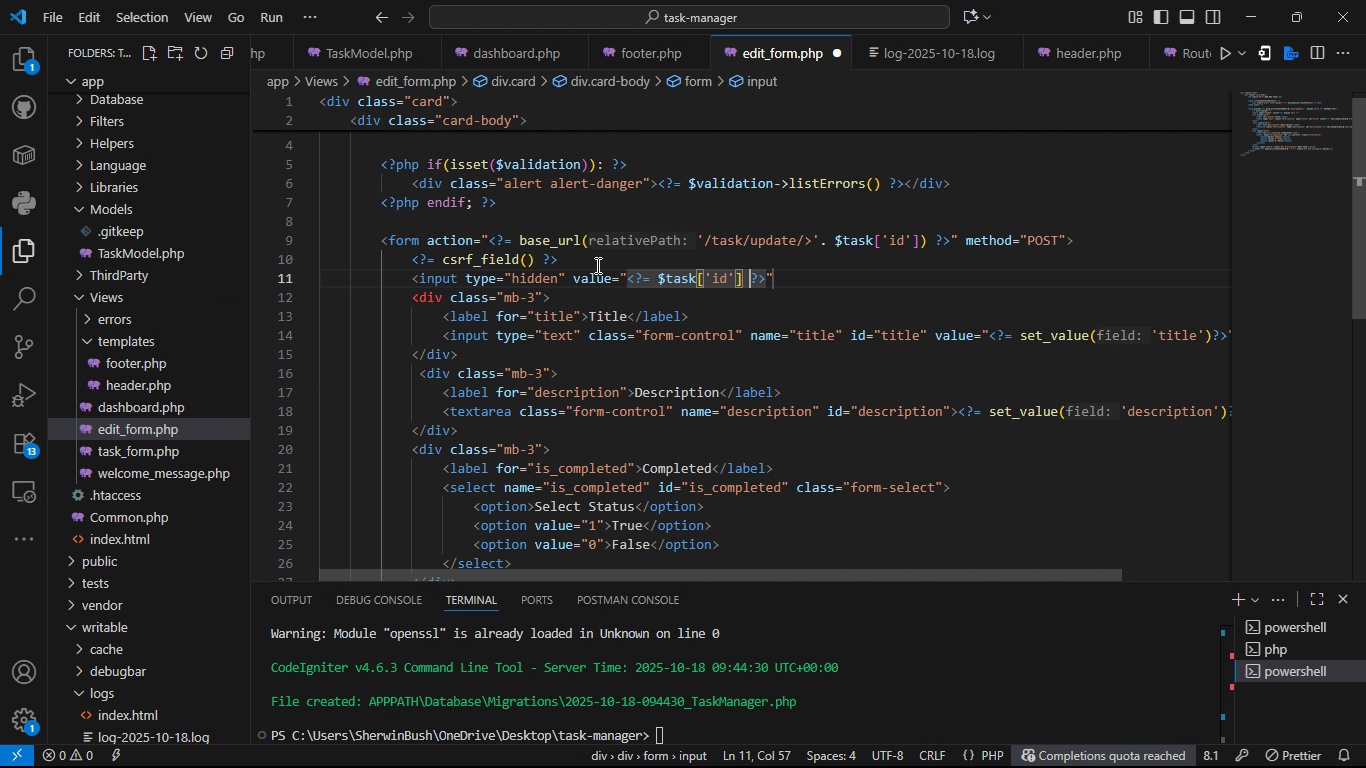 
key(Alt+ArrowRight)
 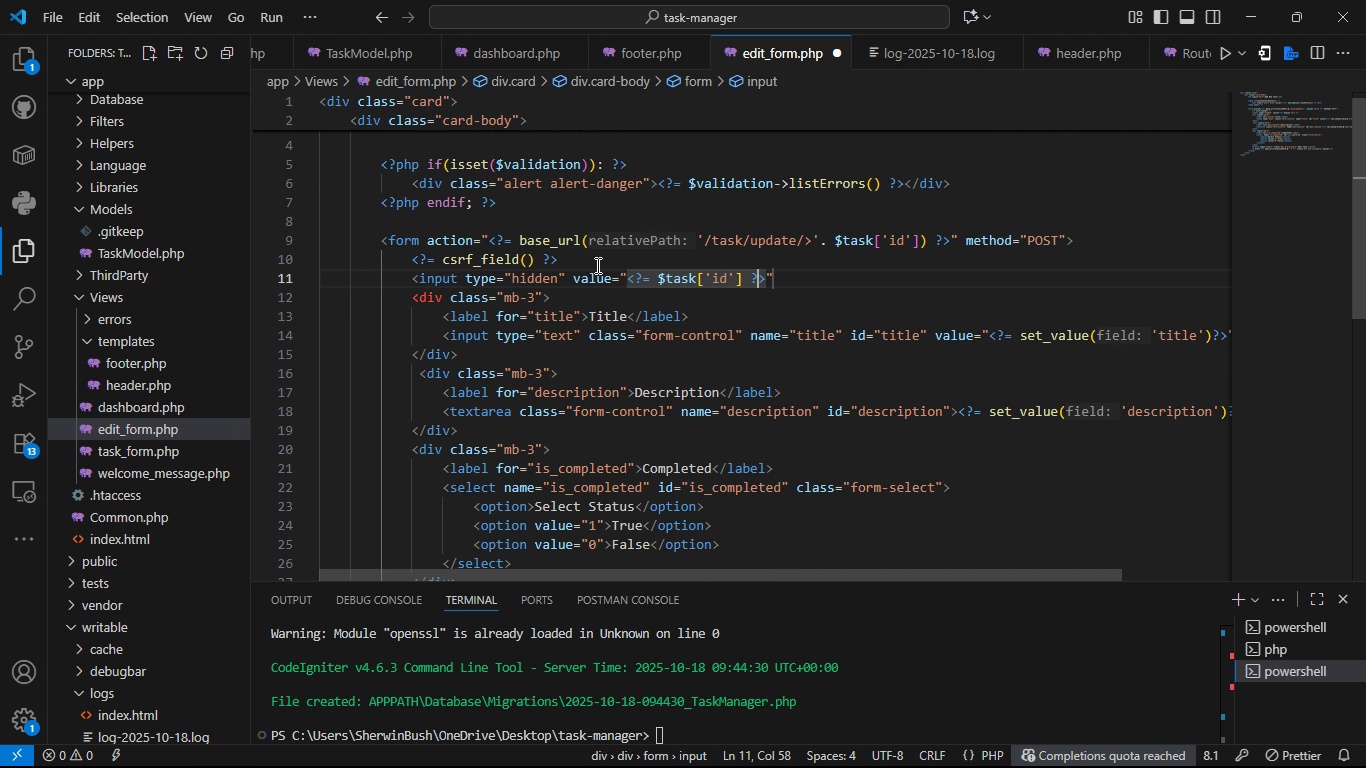 
key(Alt+ArrowRight)
 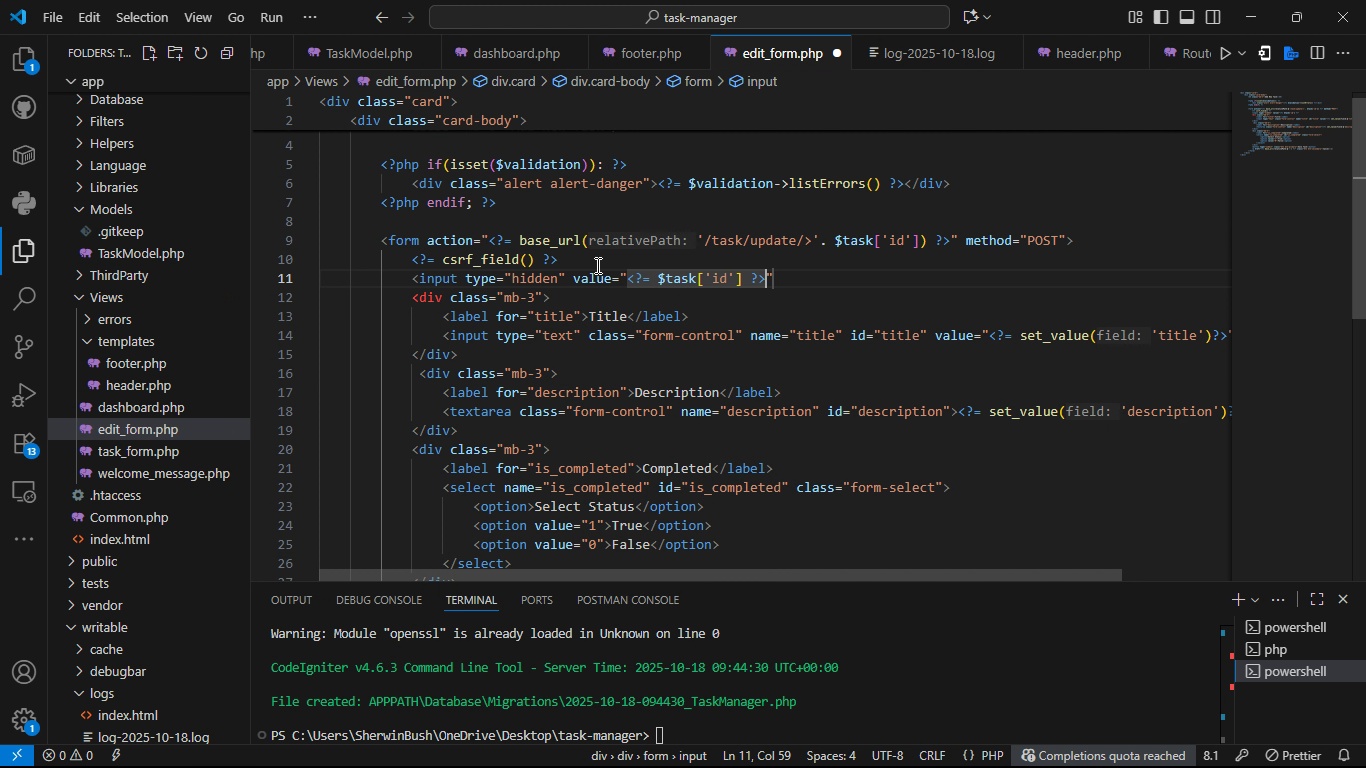 
key(Alt+ArrowRight)
 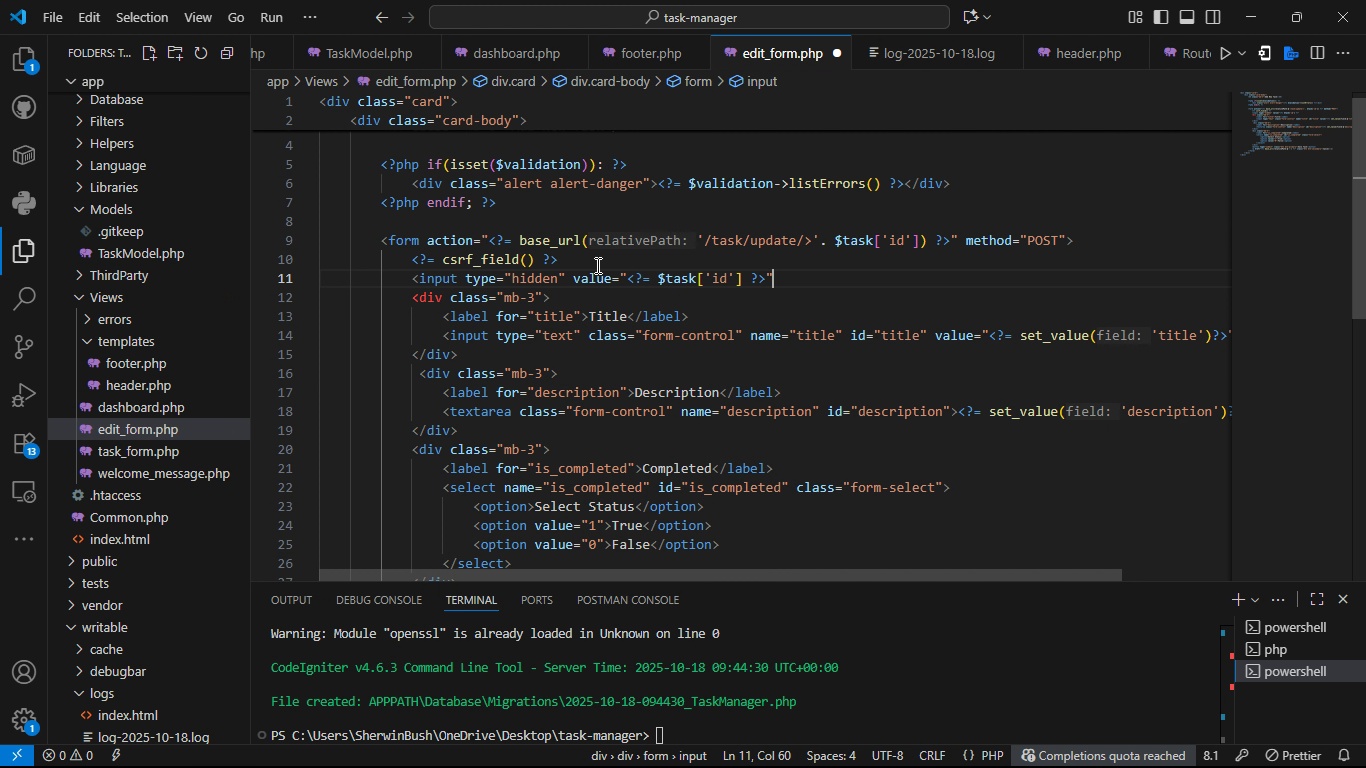 
key(Alt+ArrowRight)
 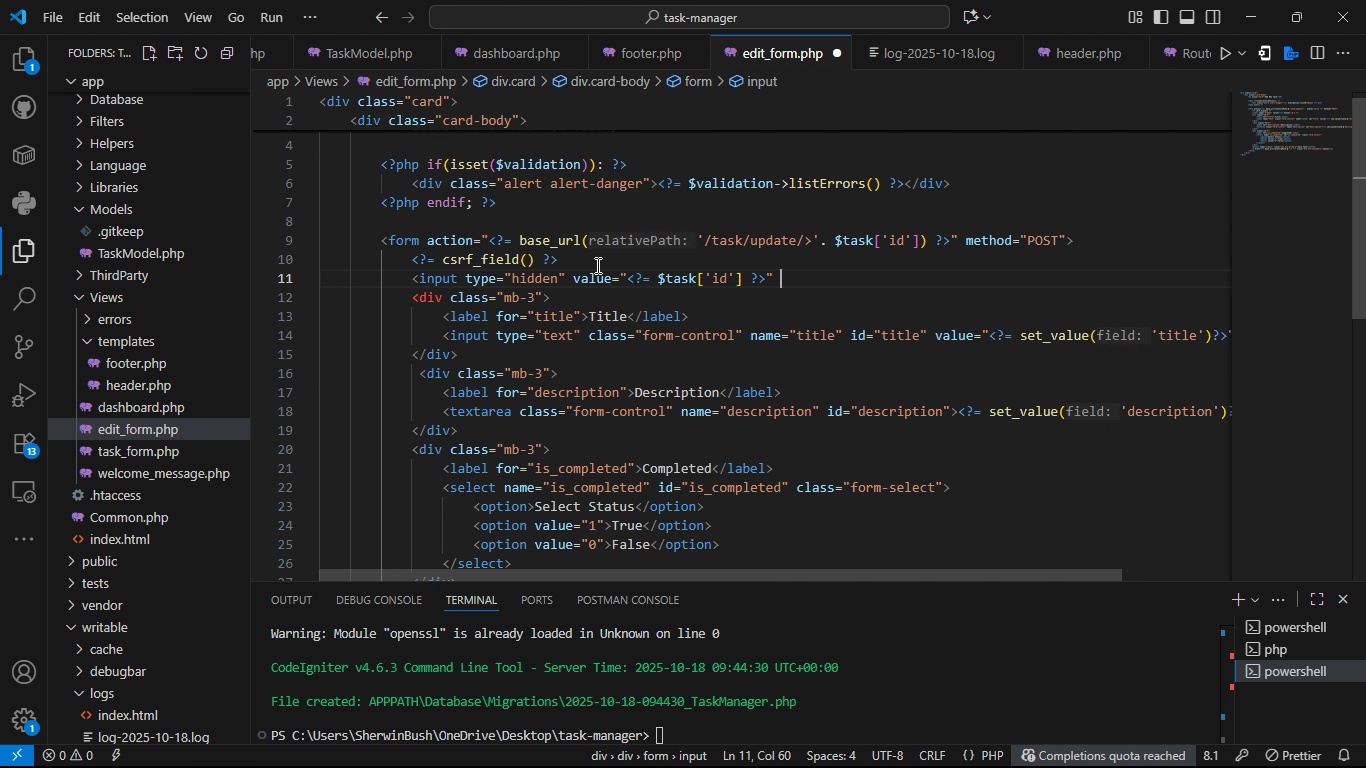 
key(Alt+Space)
 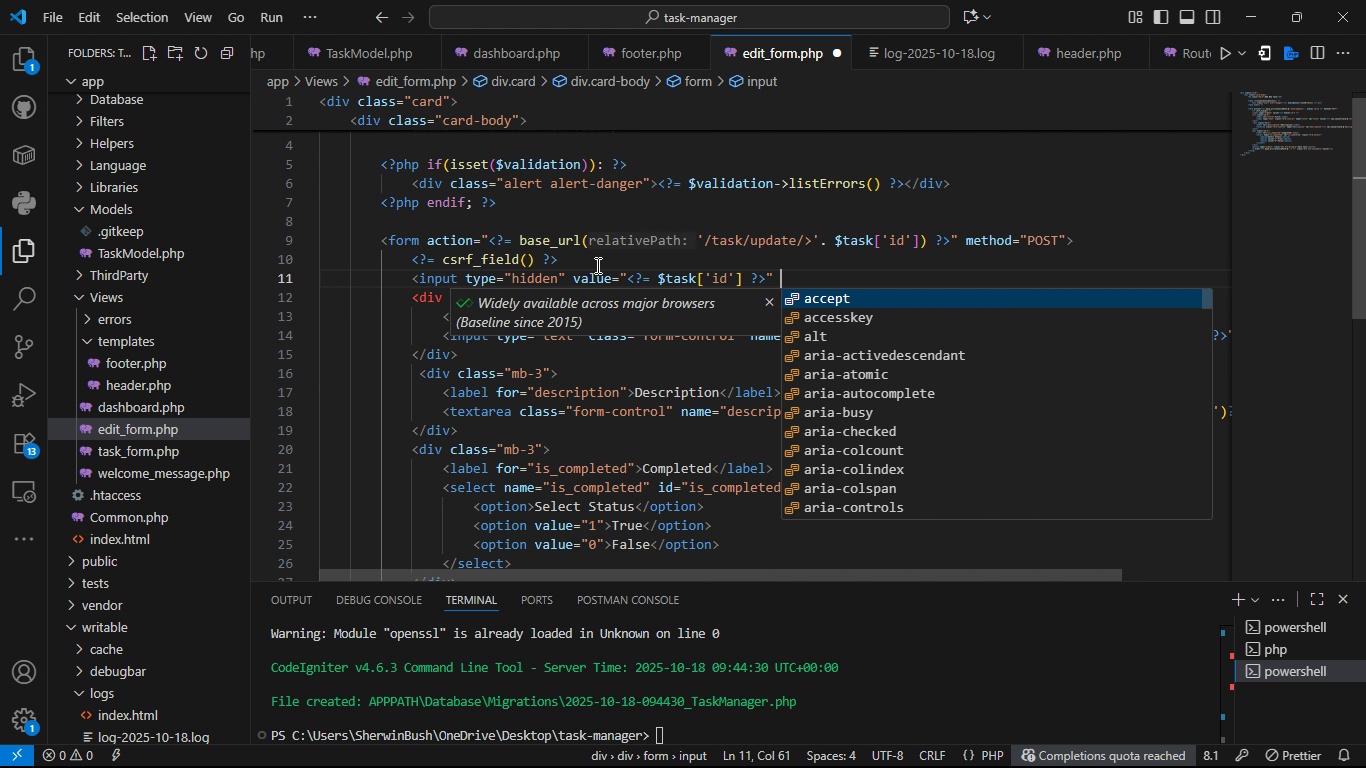 
hold_key(key=ShiftLeft, duration=0.37)
 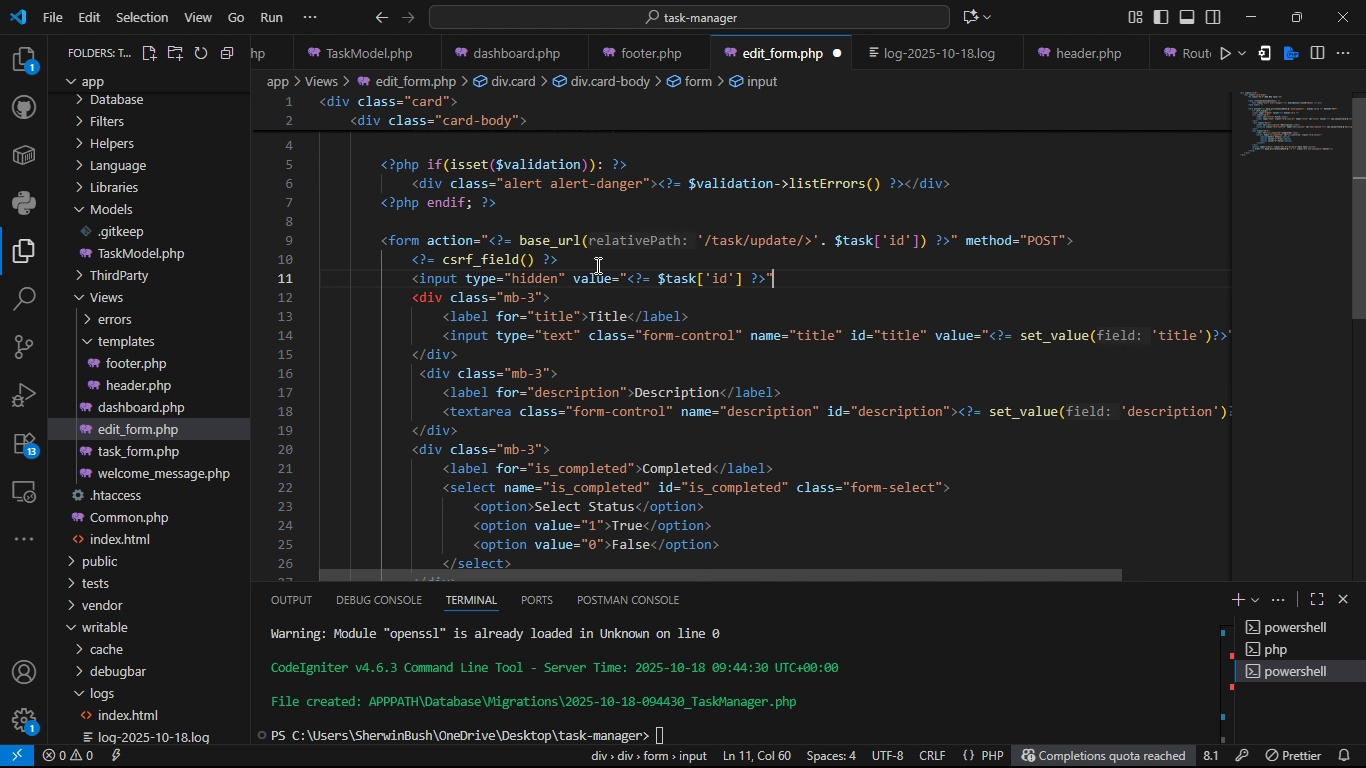 
key(Alt+Backspace)
 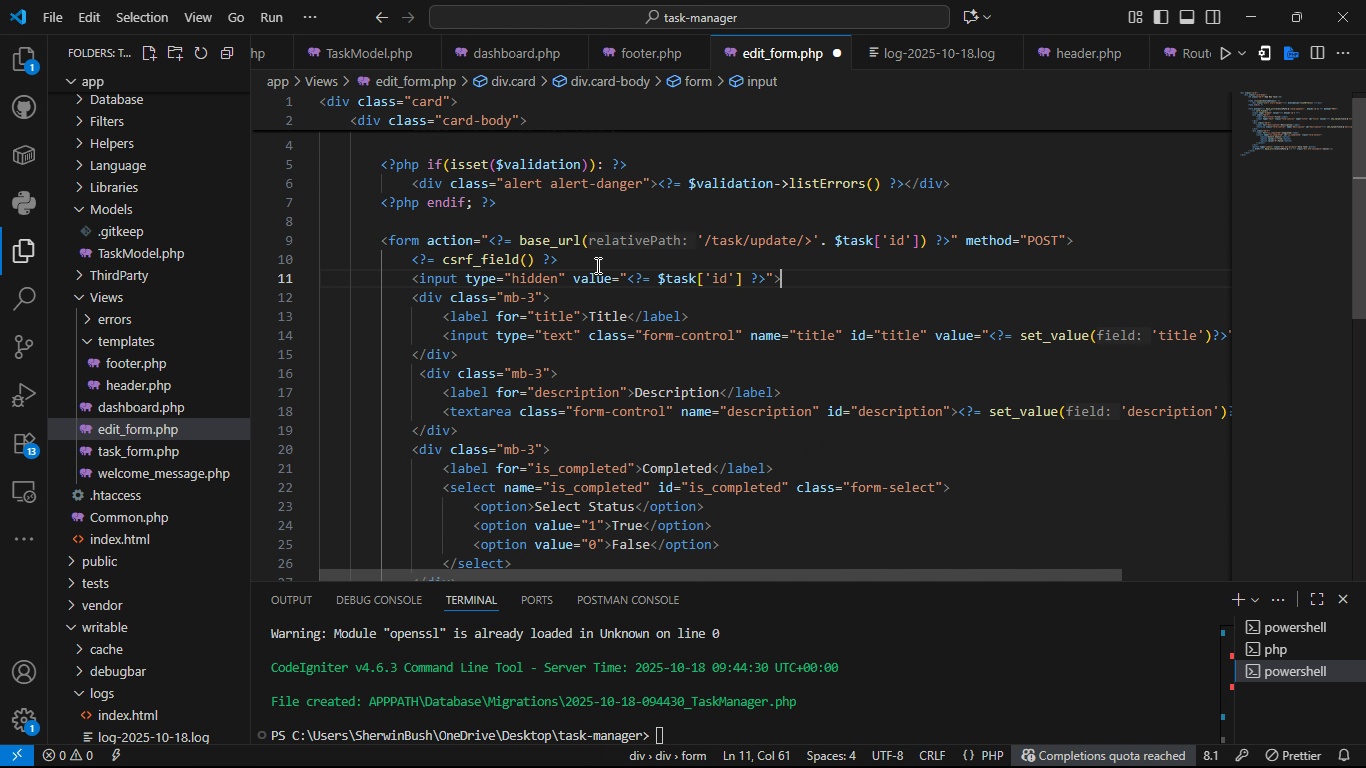 
key(Alt+Shift+ShiftLeft)
 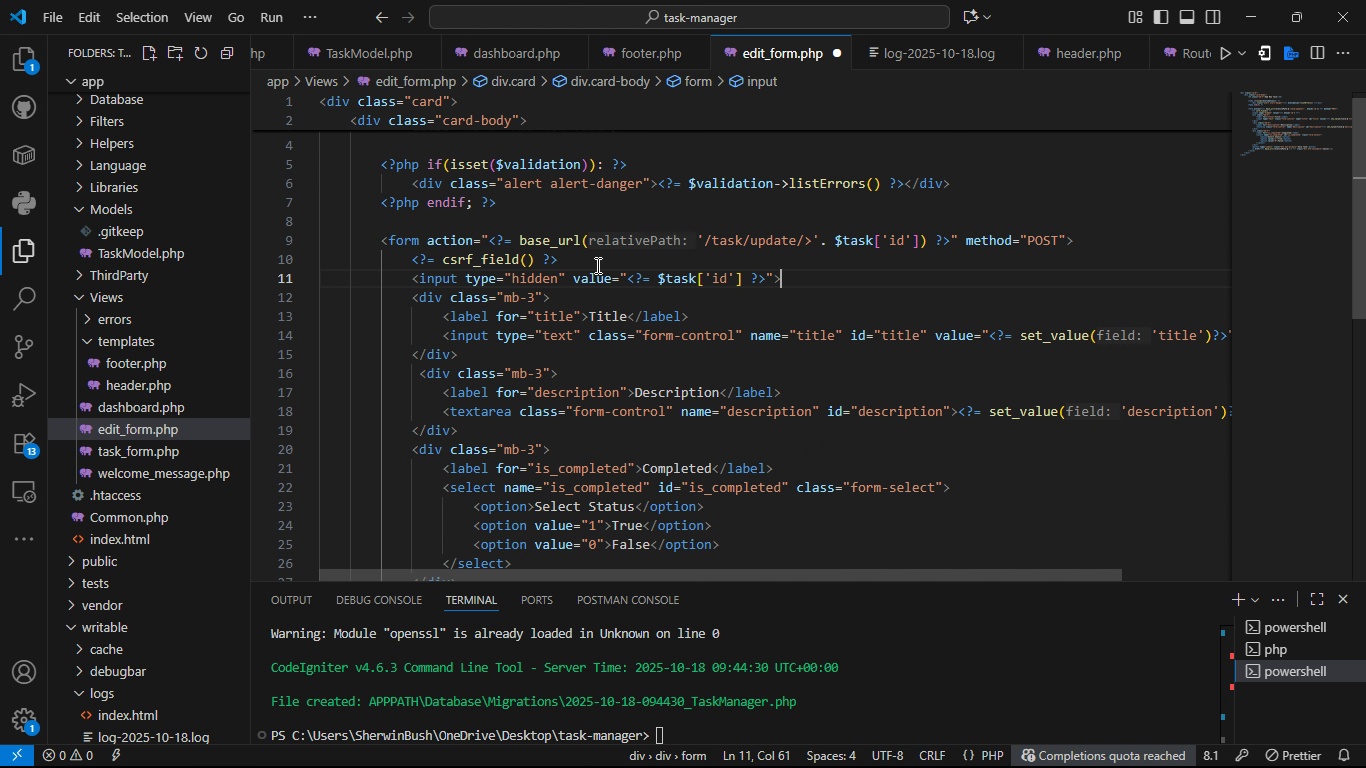 
key(Alt+Shift+Period)
 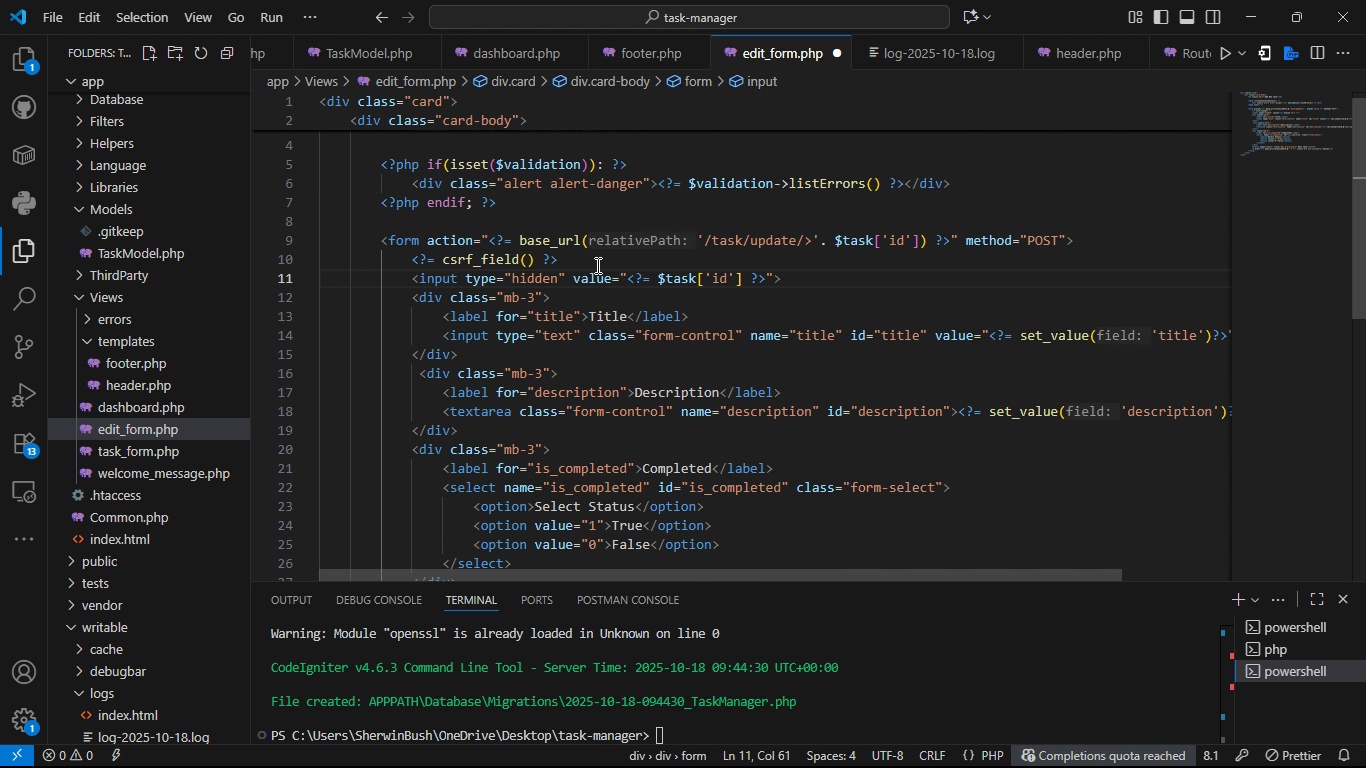 
key(Alt+Control+S)
 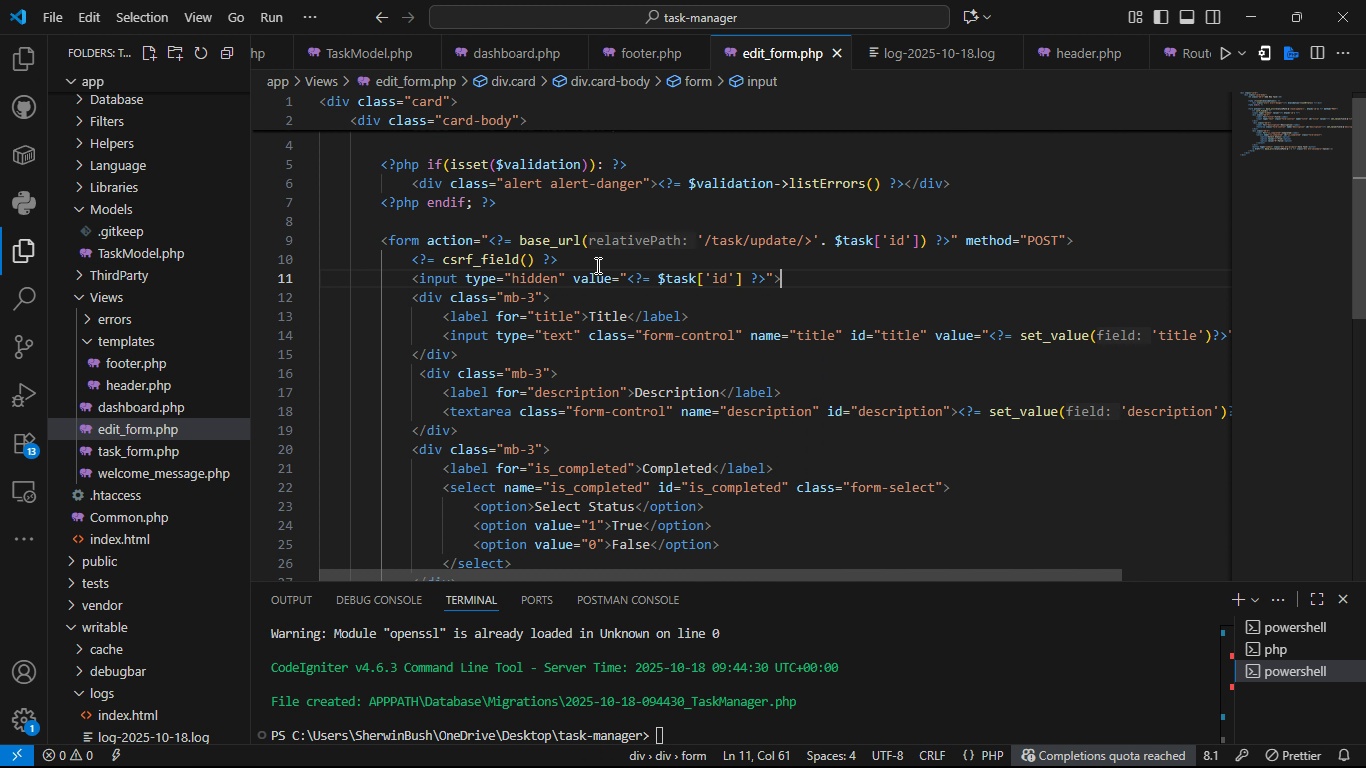 
key(Control+S)
 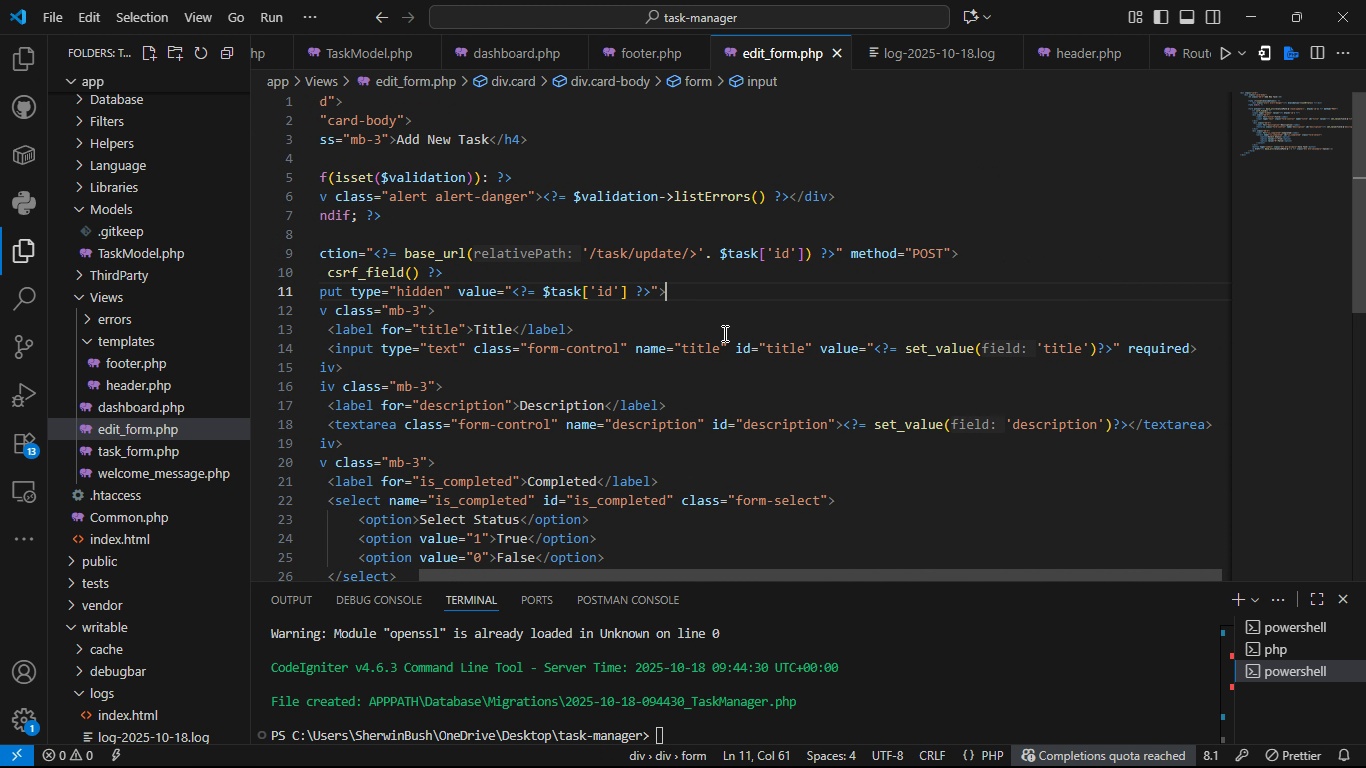 
wait(7.84)
 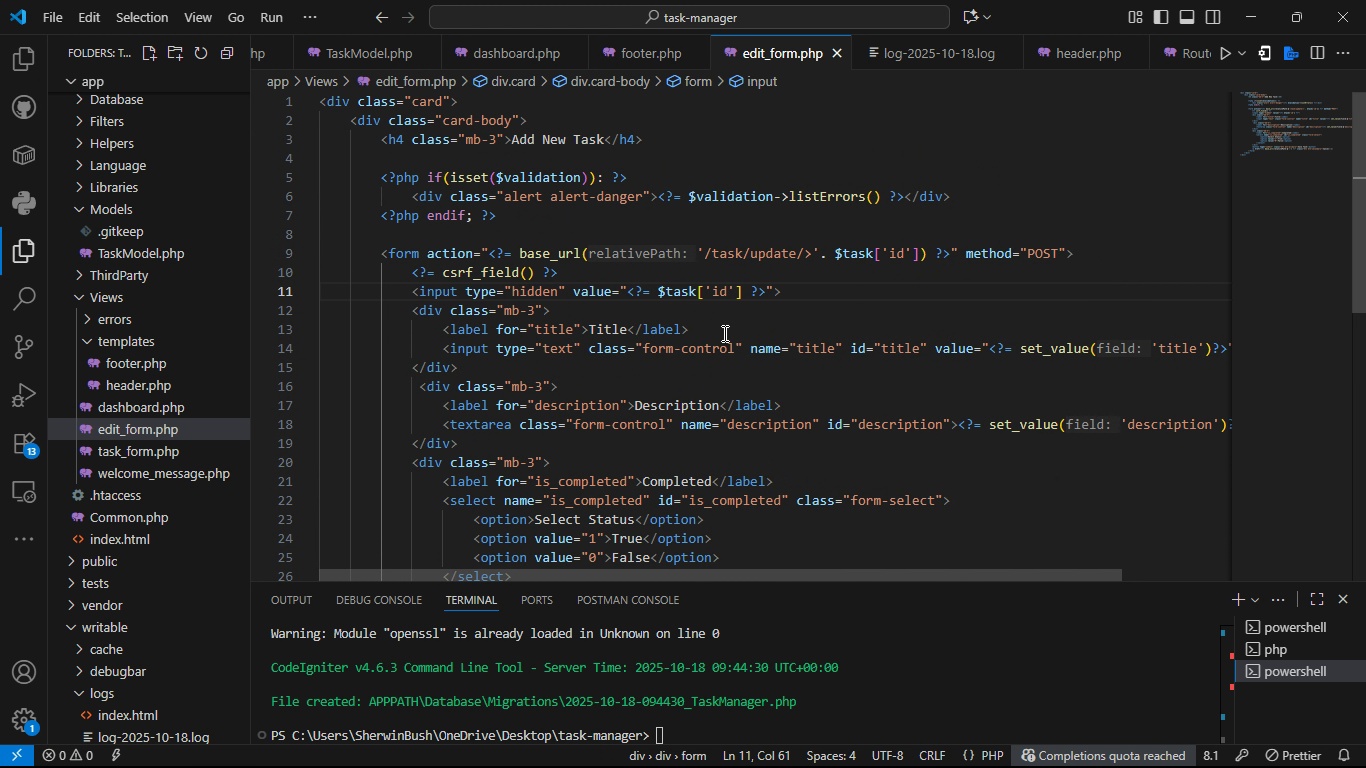 
key(Control+S)
 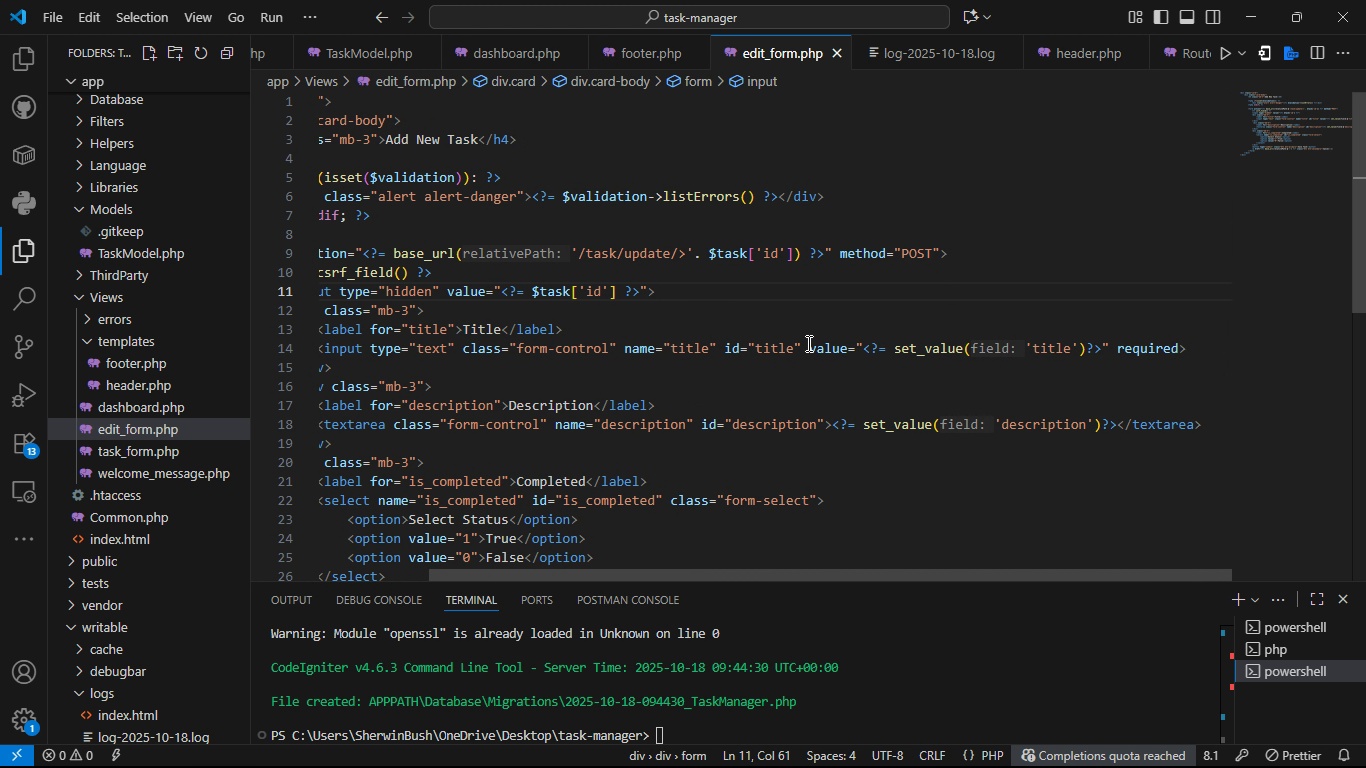 
key(Control+S)
 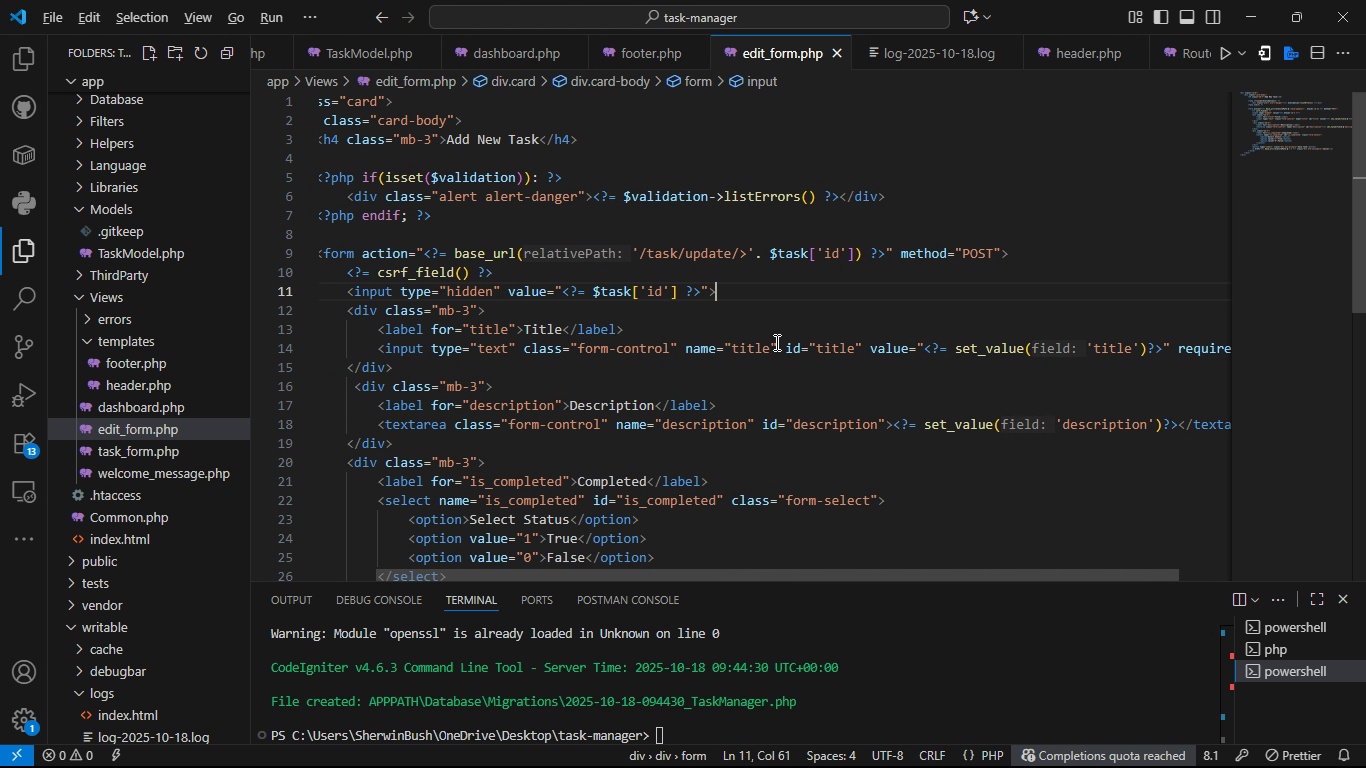 
key(Alt+Tab)
 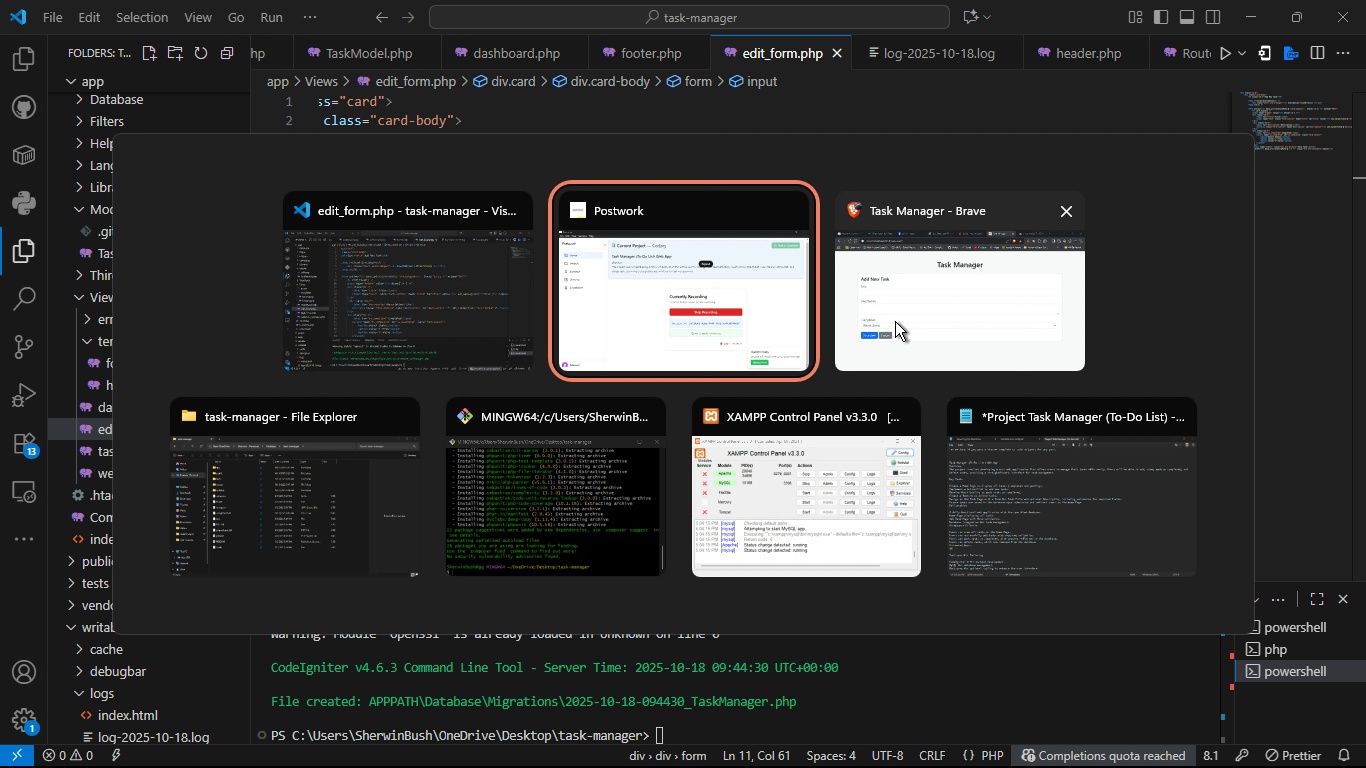 
left_click([895, 321])
 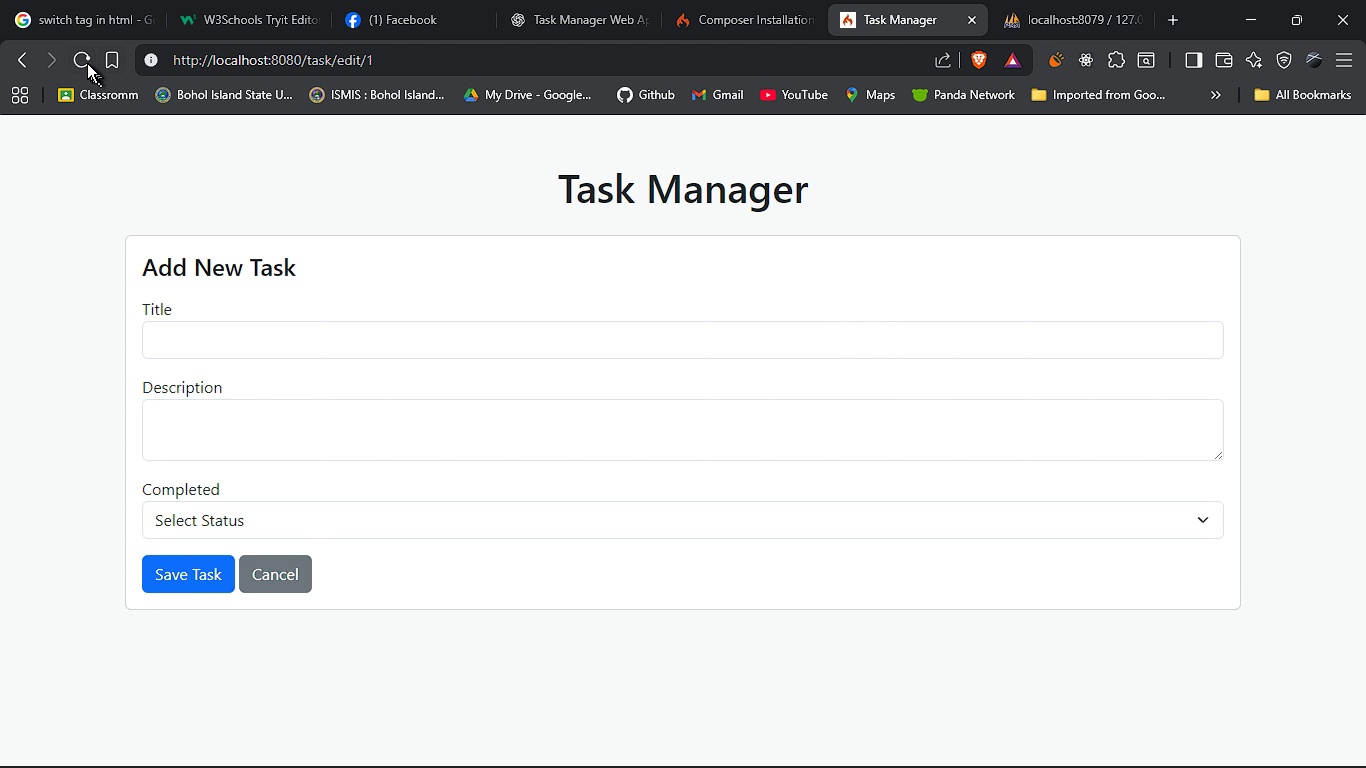 
left_click([86, 63])
 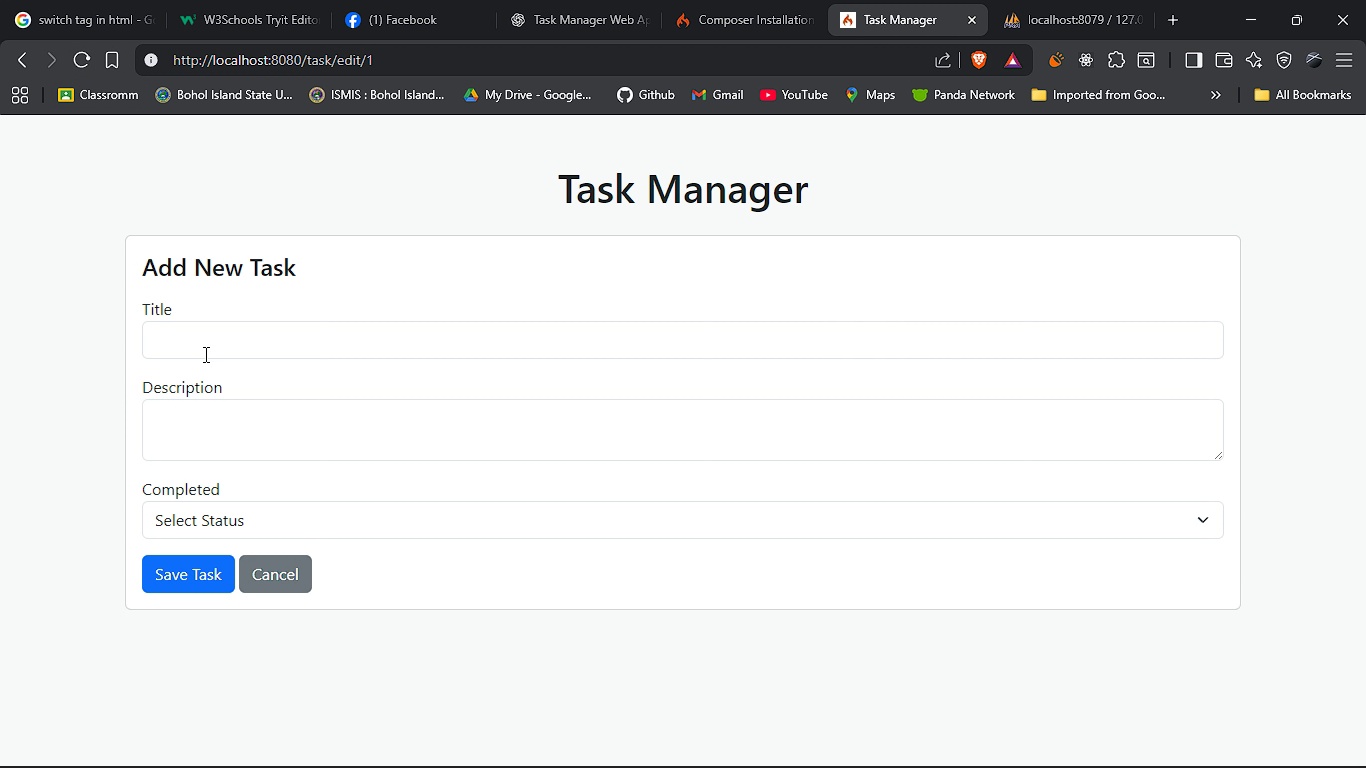 
left_click([204, 349])
 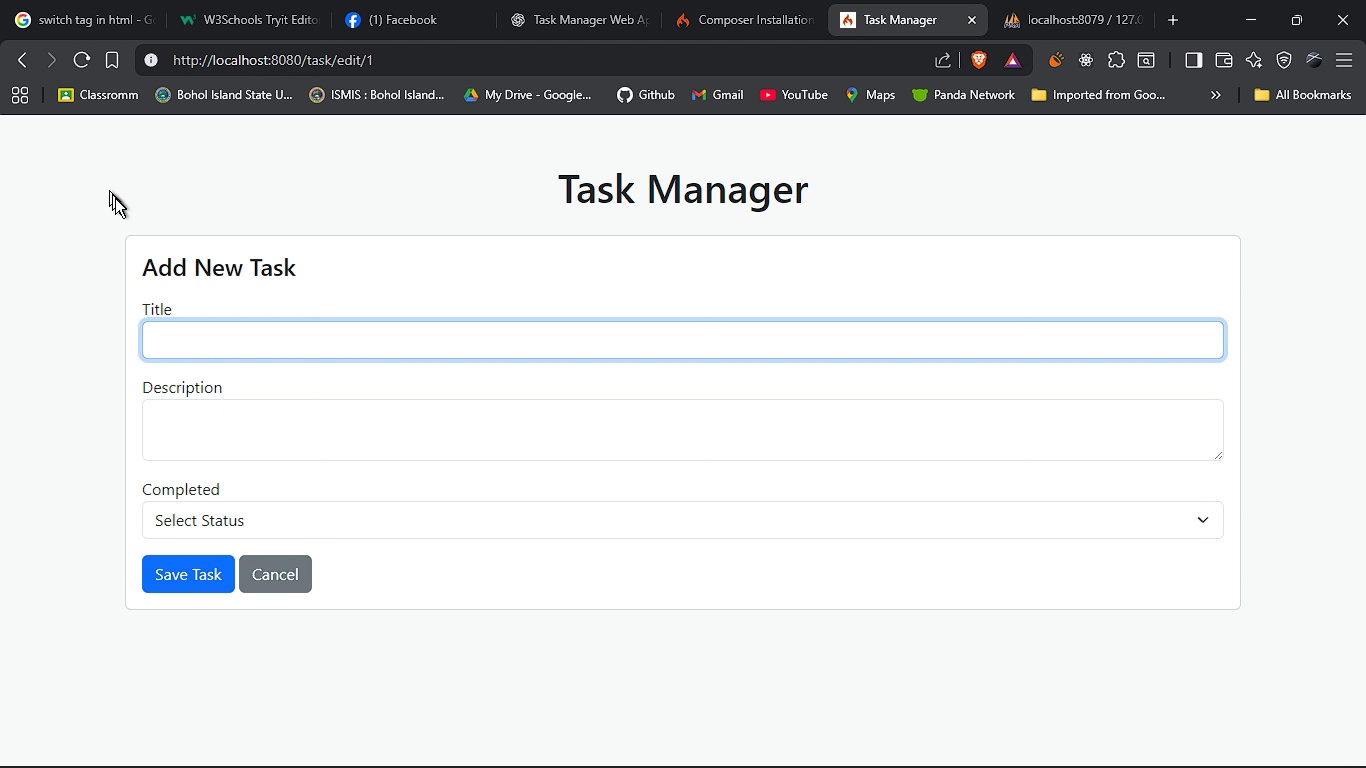 
key(Alt+AltLeft)
 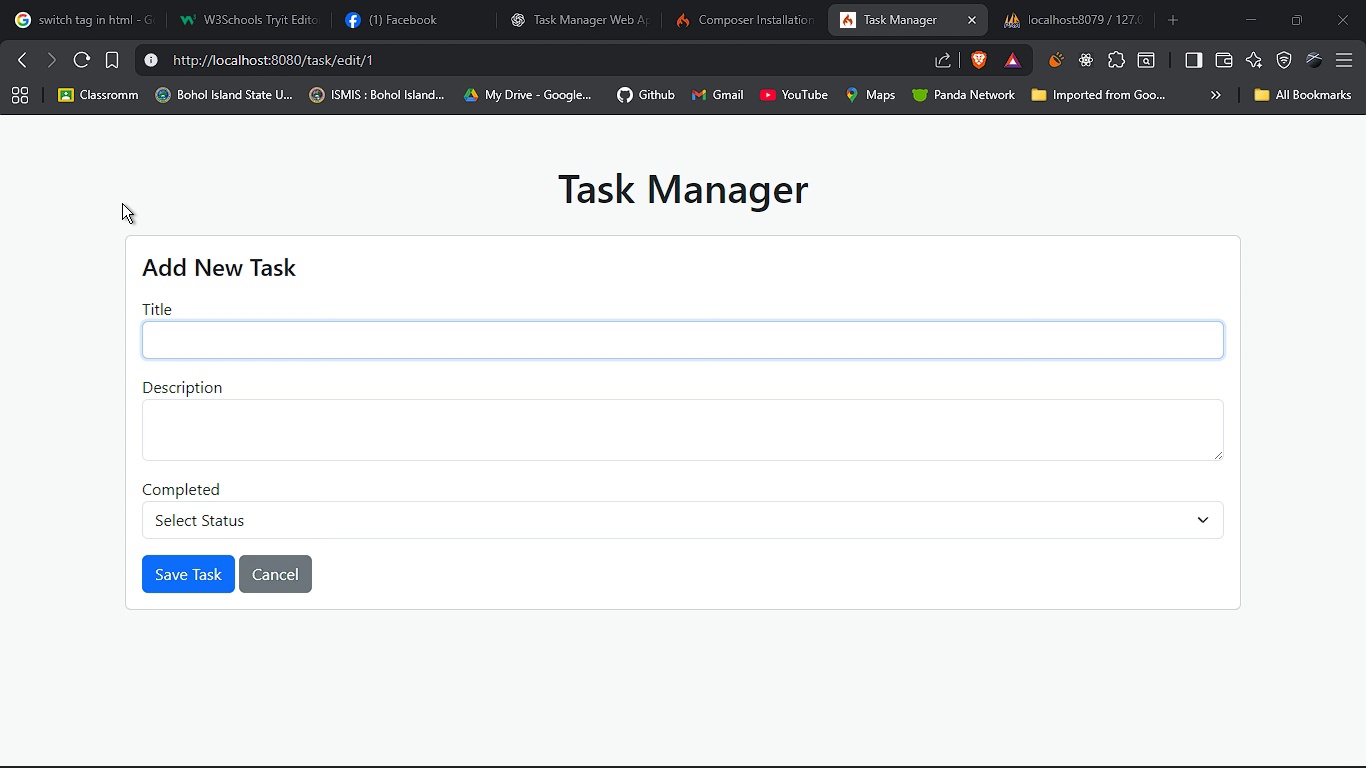 
key(Alt+Tab)
 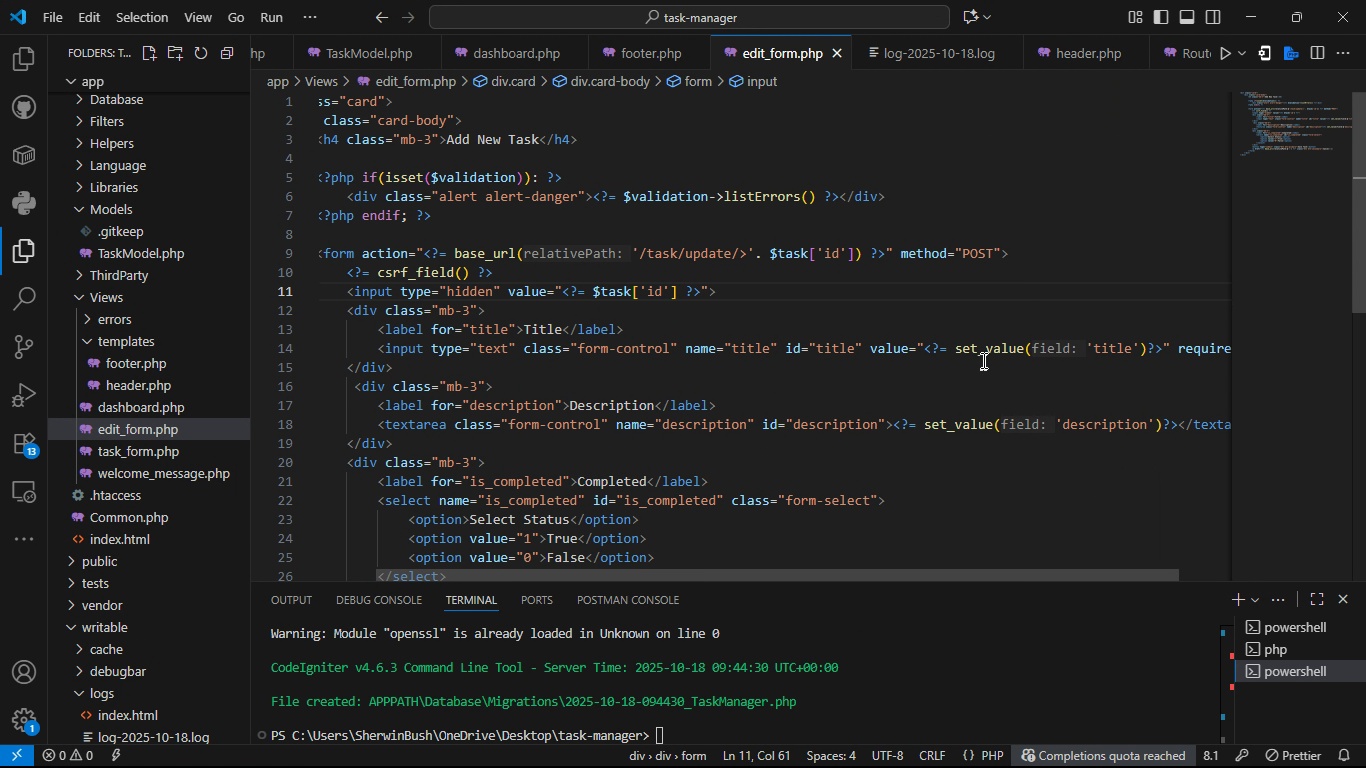 
wait(5.28)
 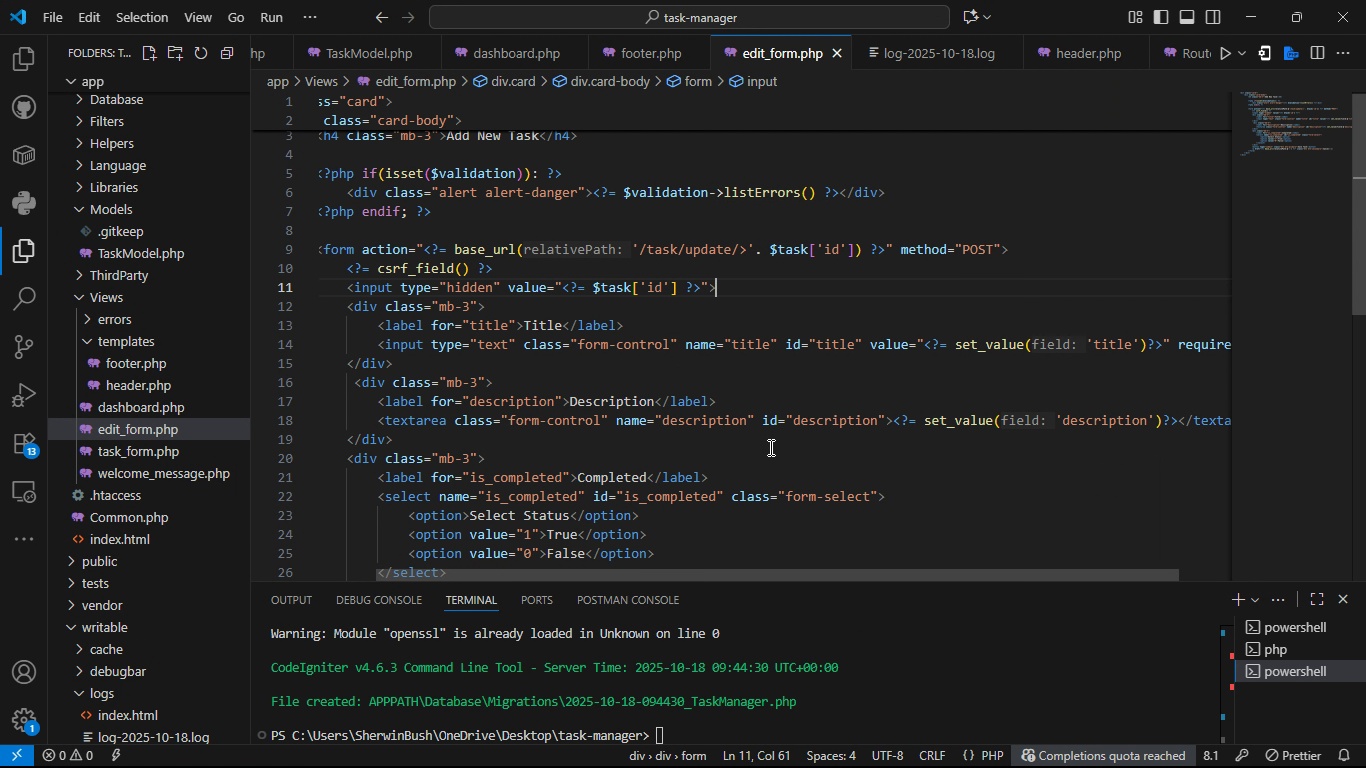 
double_click([985, 351])
 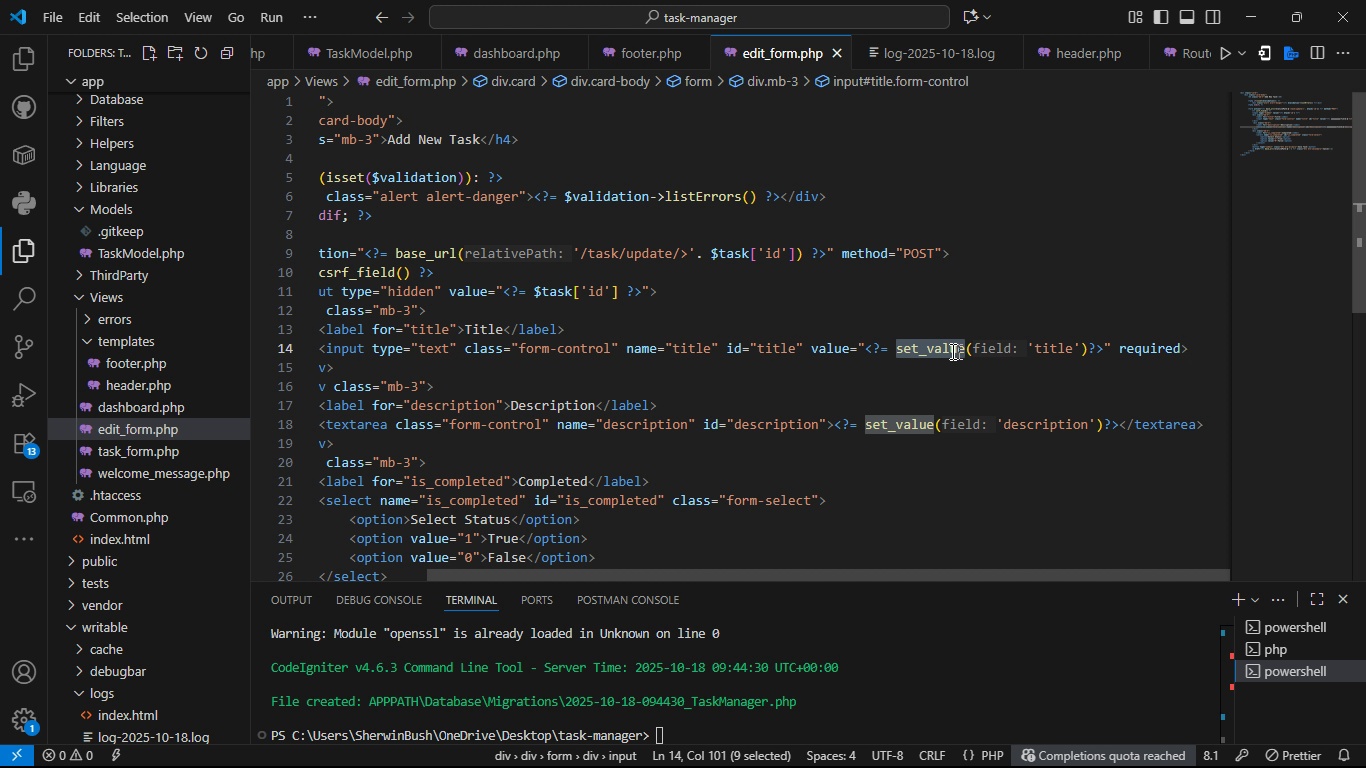 
wait(6.06)
 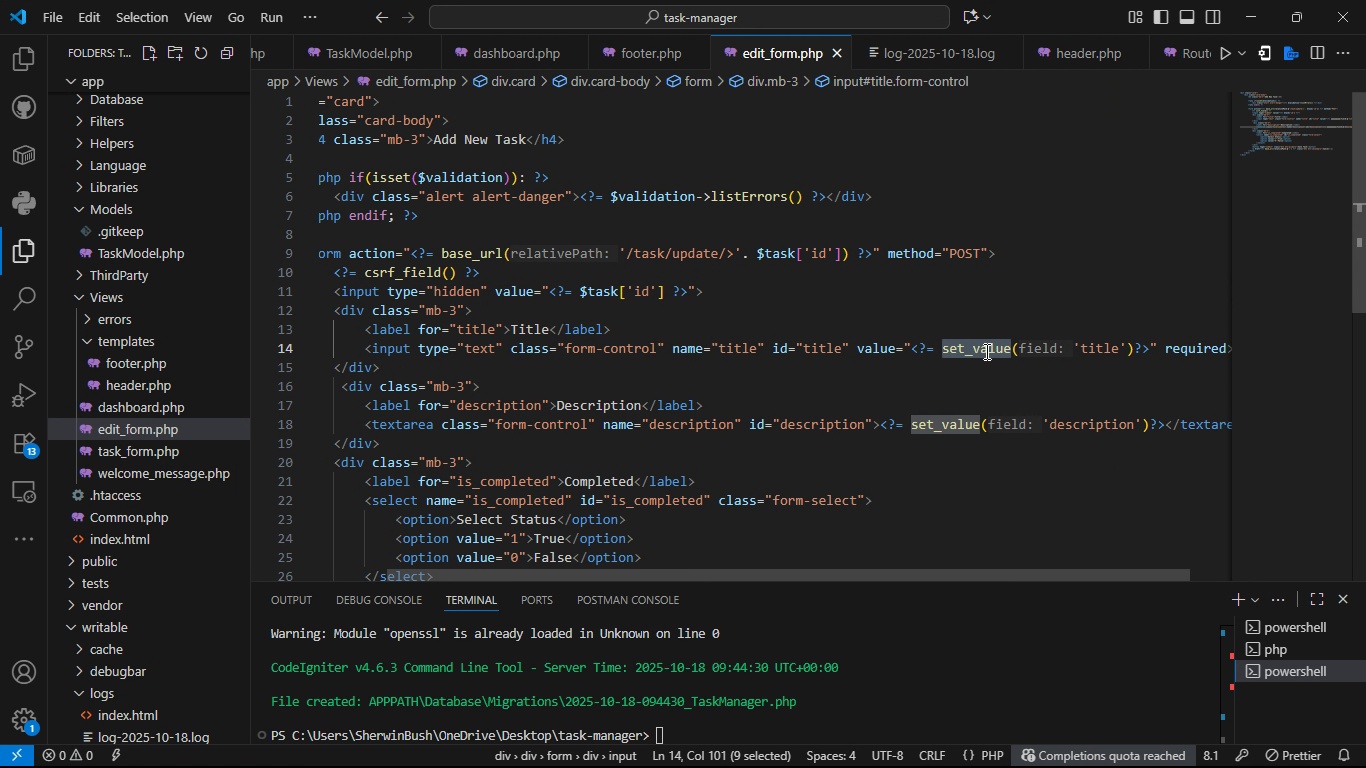 
left_click_drag(start_coordinate=[533, 297], to_coordinate=[617, 294])
 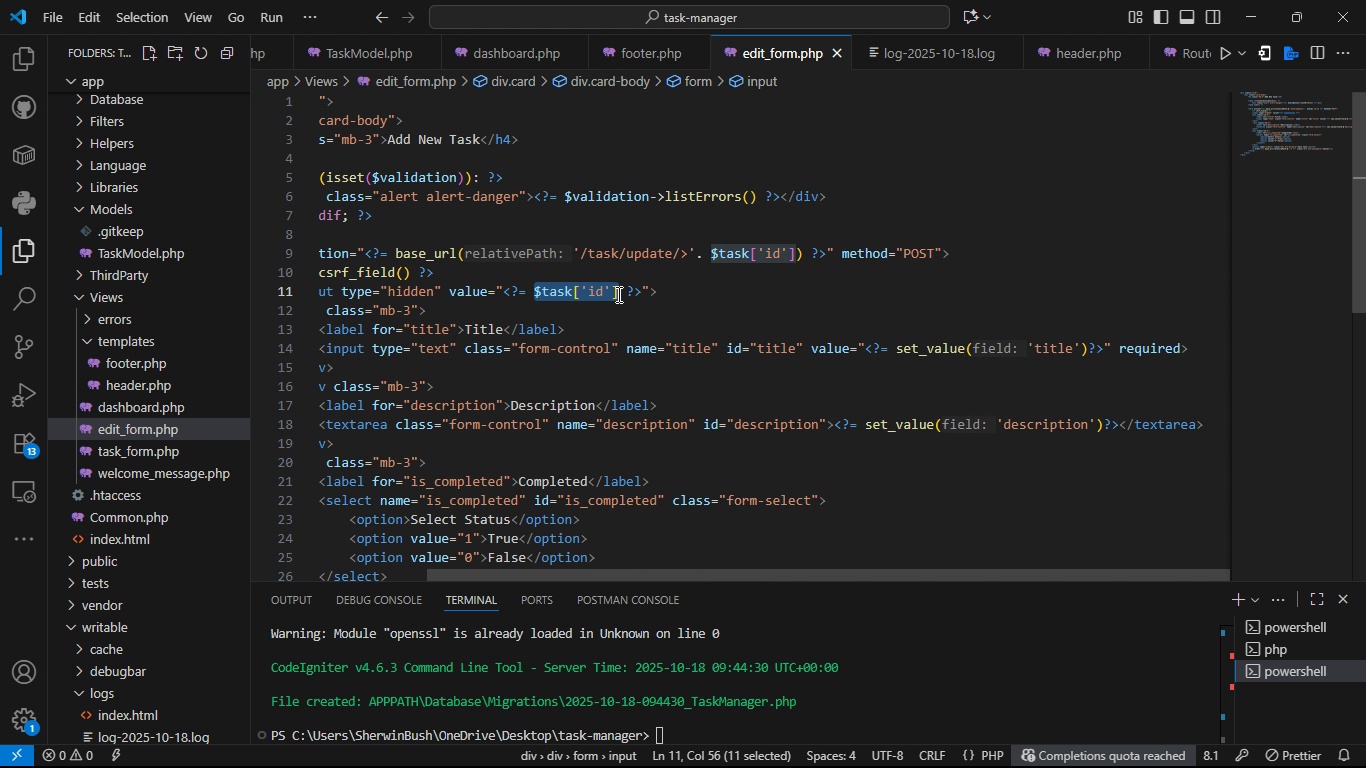 
key(Control+C)
 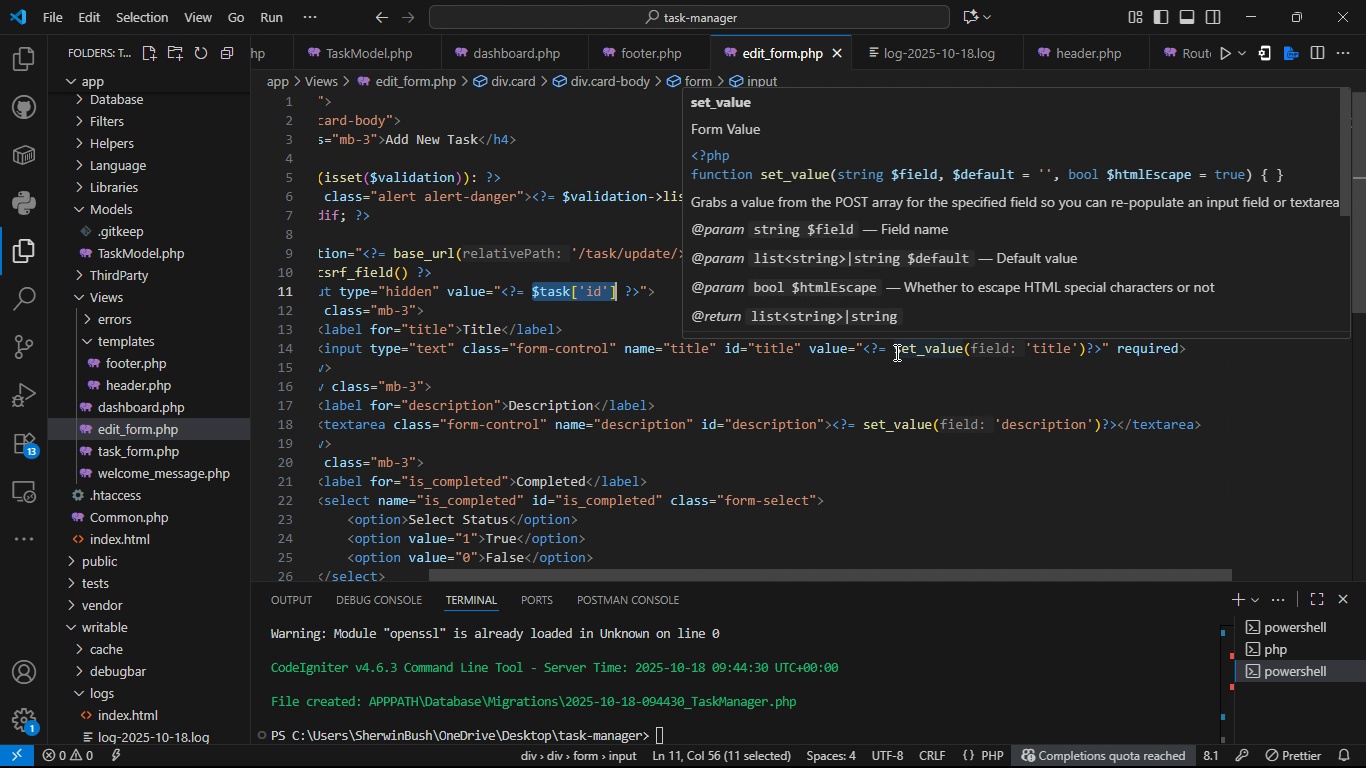 
left_click_drag(start_coordinate=[895, 352], to_coordinate=[1087, 345])
 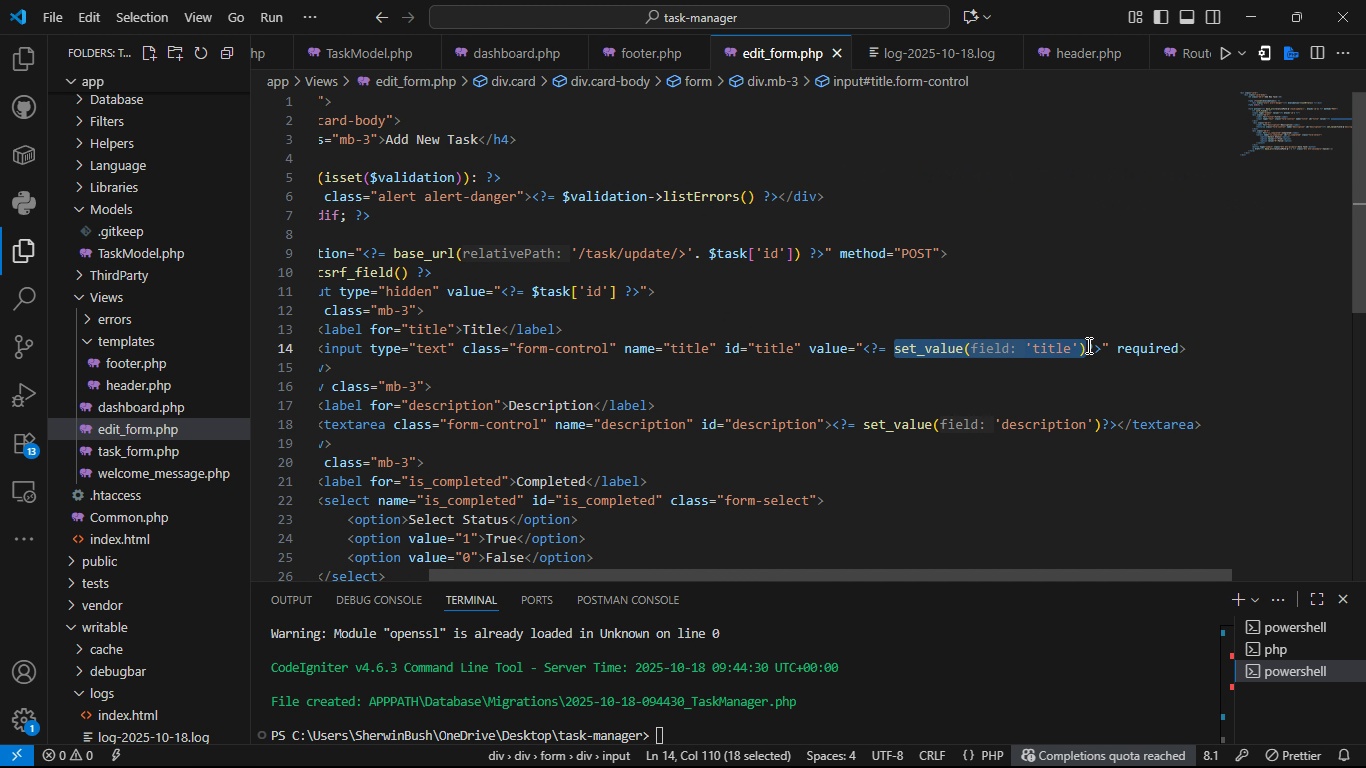 
key(Control+V)
 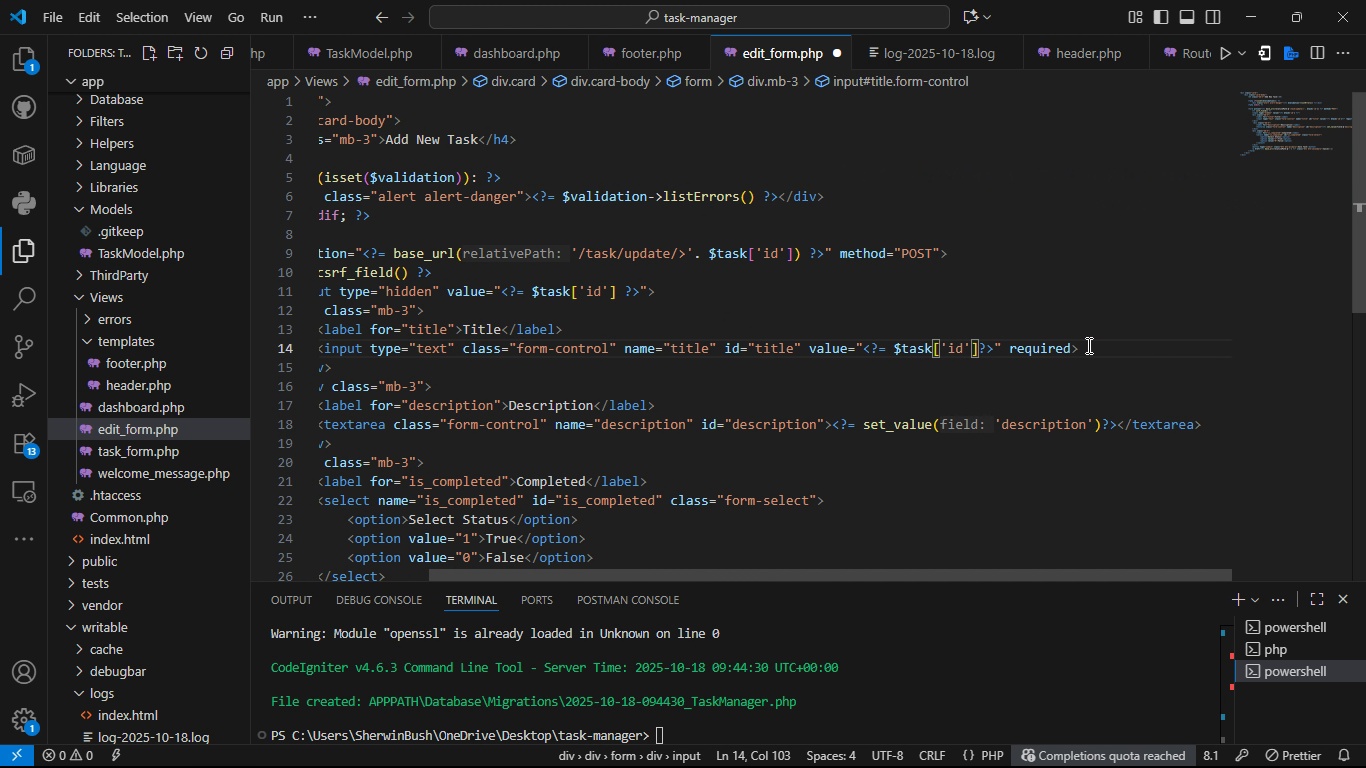 
key(ArrowLeft)
 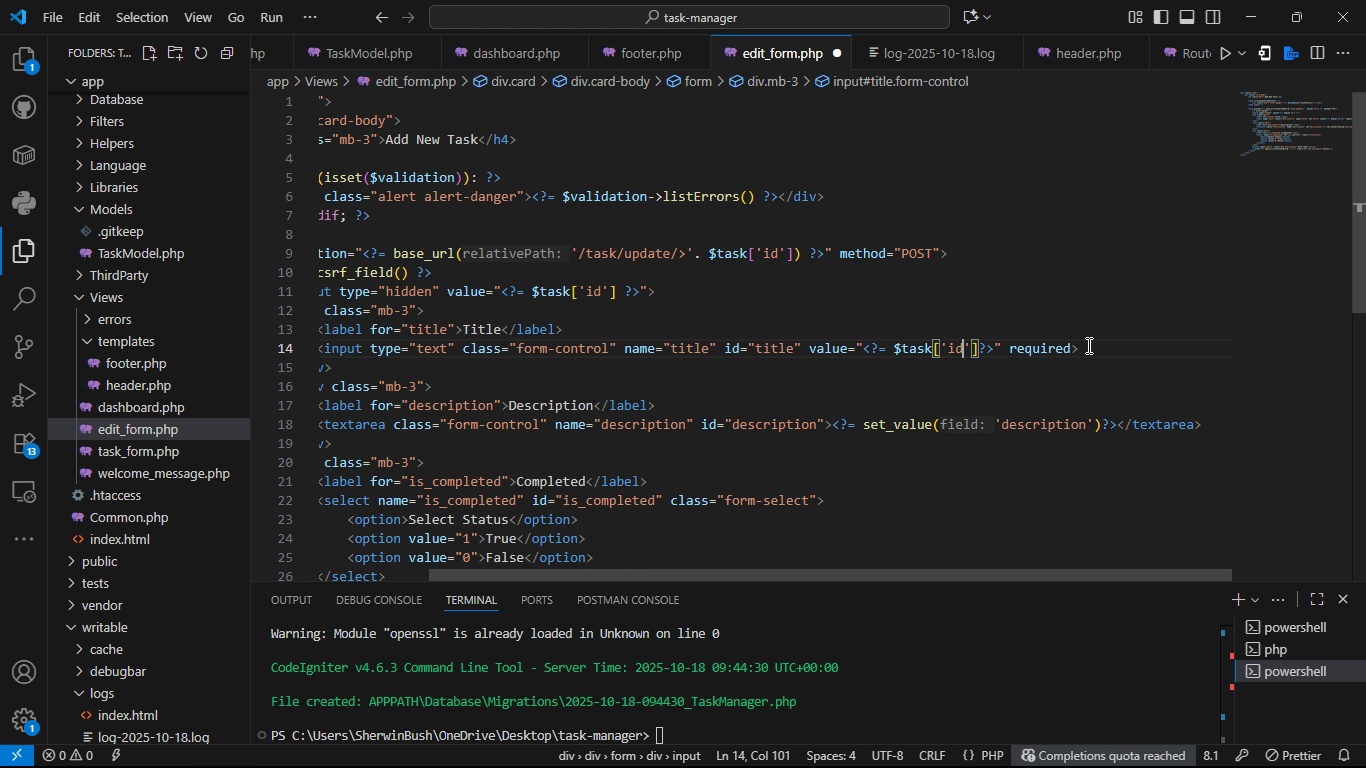 
key(ArrowLeft)
 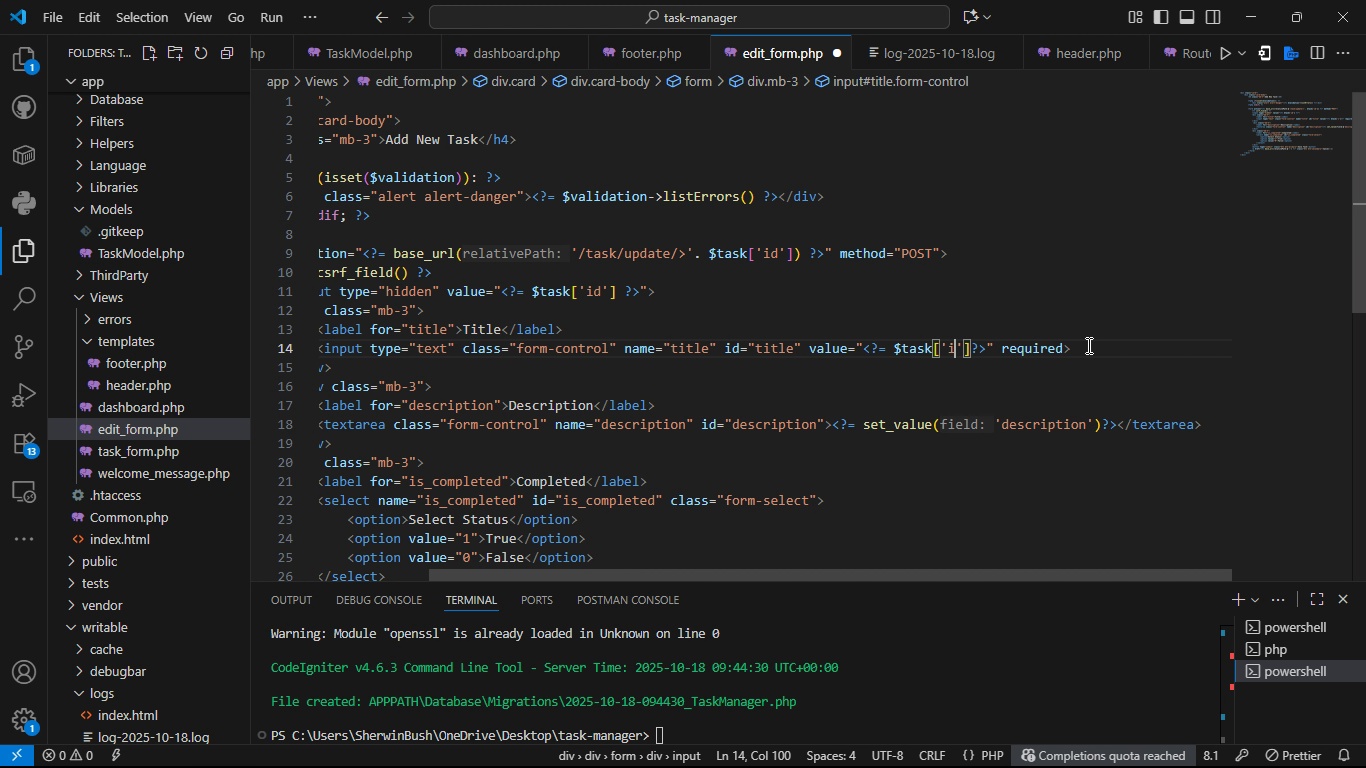 
key(Backspace)
key(Backspace)
type(title)
 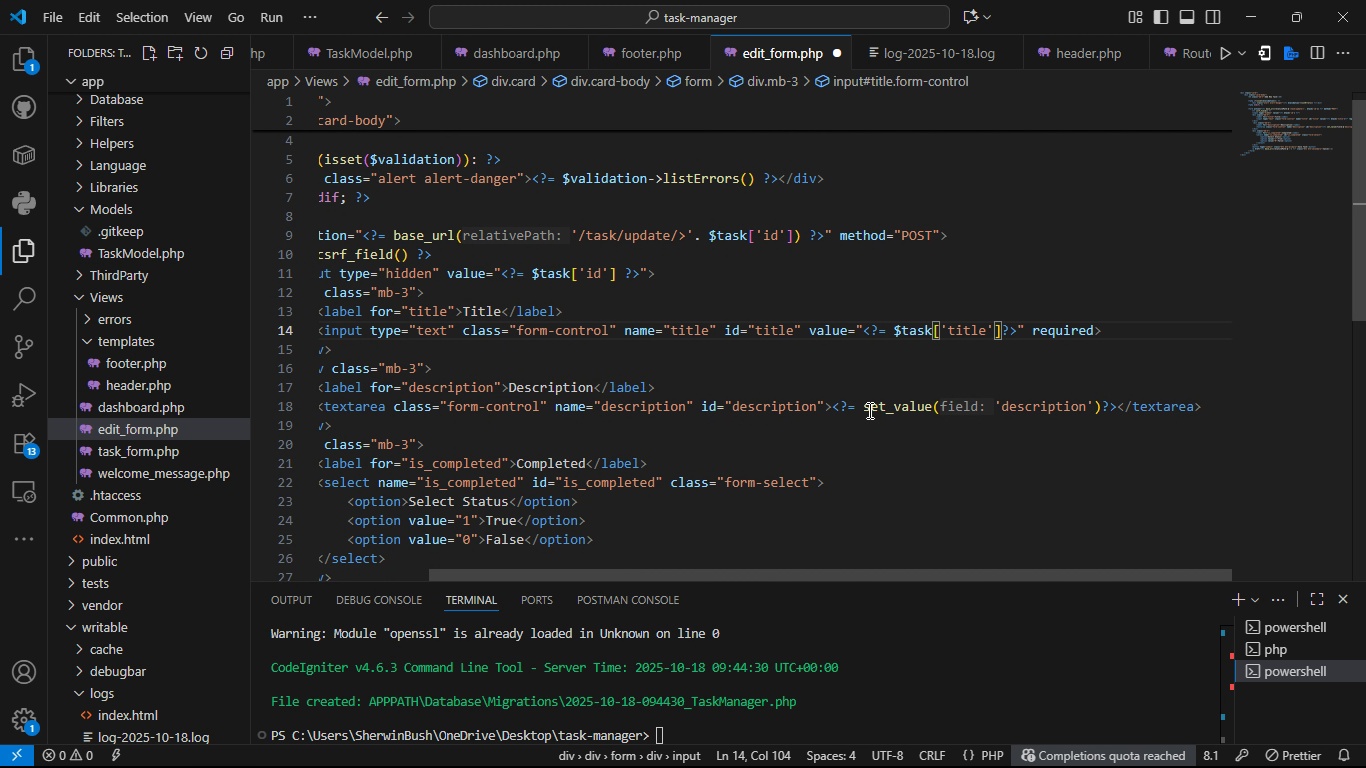 
left_click_drag(start_coordinate=[867, 410], to_coordinate=[1000, 415])
 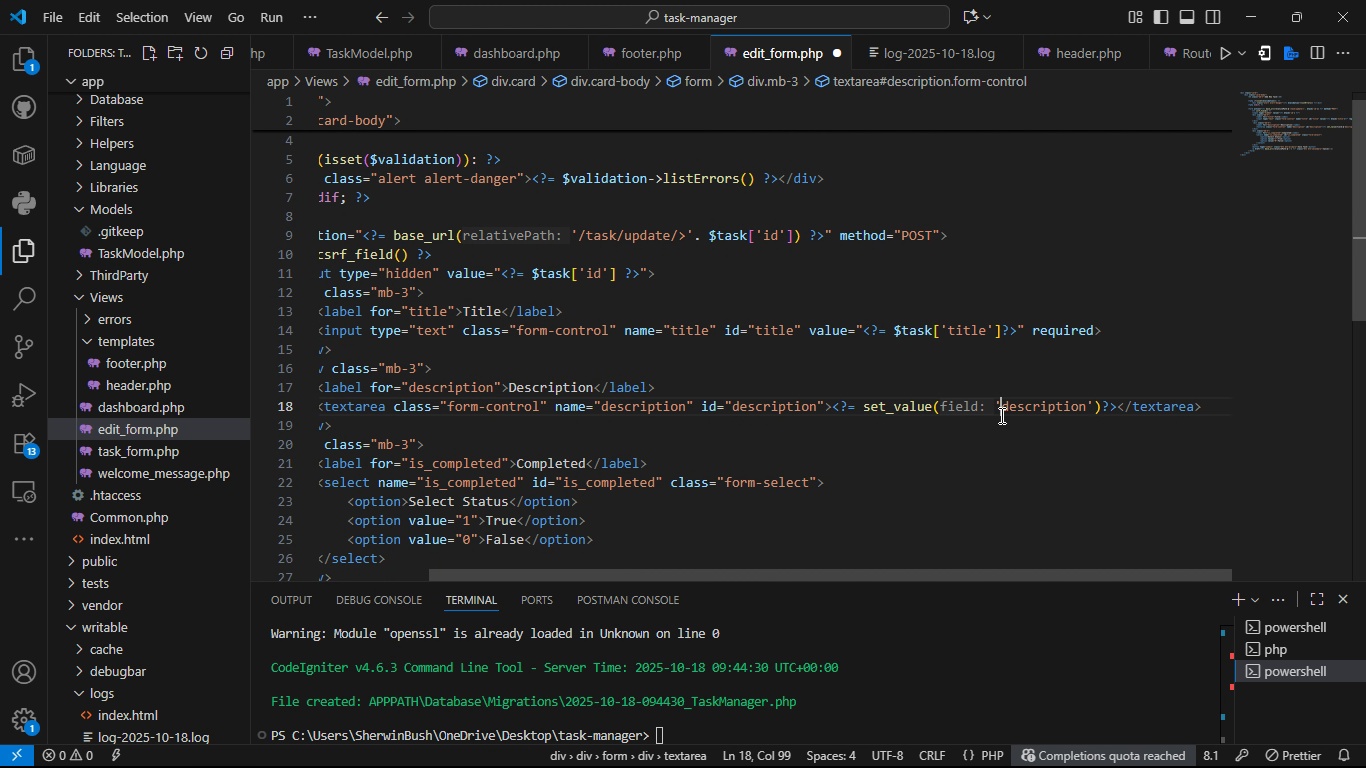 
left_click([1000, 415])
 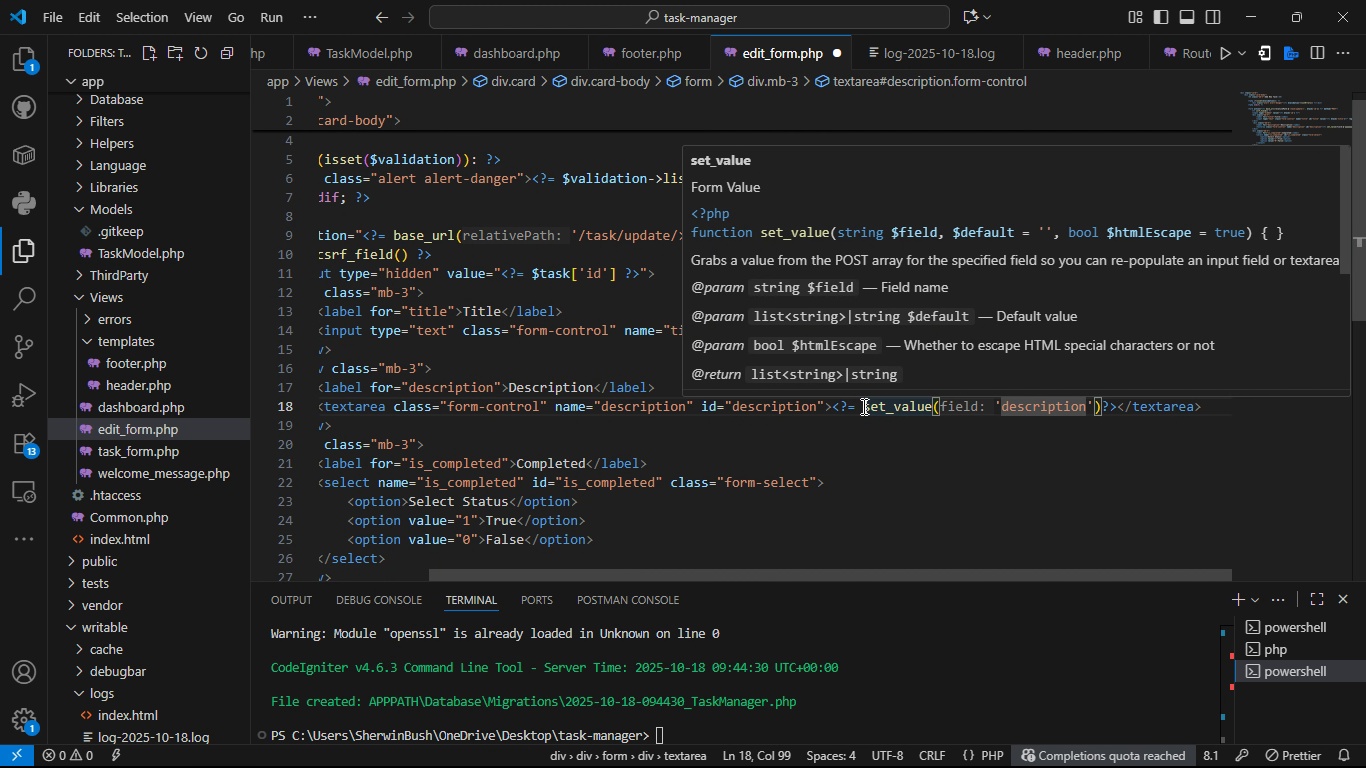 
left_click_drag(start_coordinate=[862, 406], to_coordinate=[1103, 405])
 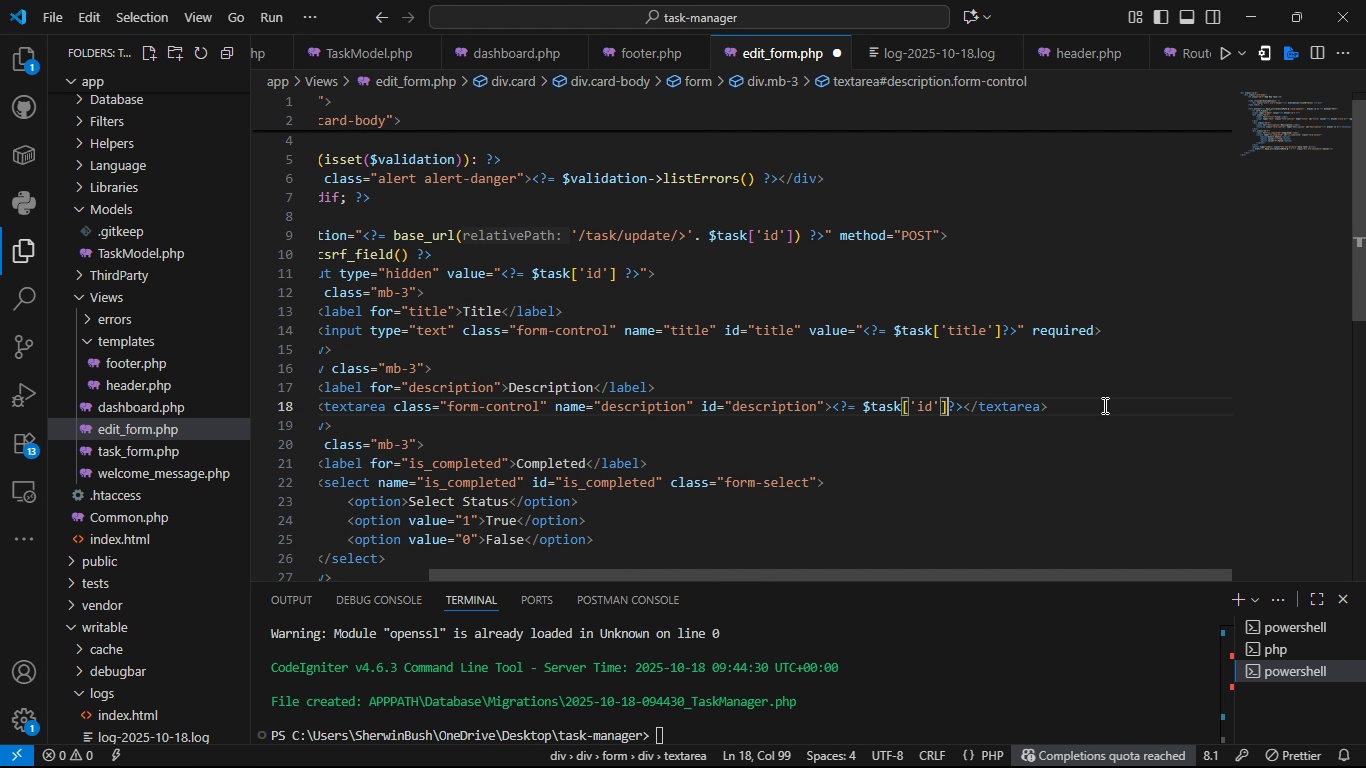 
key(Control+V)
 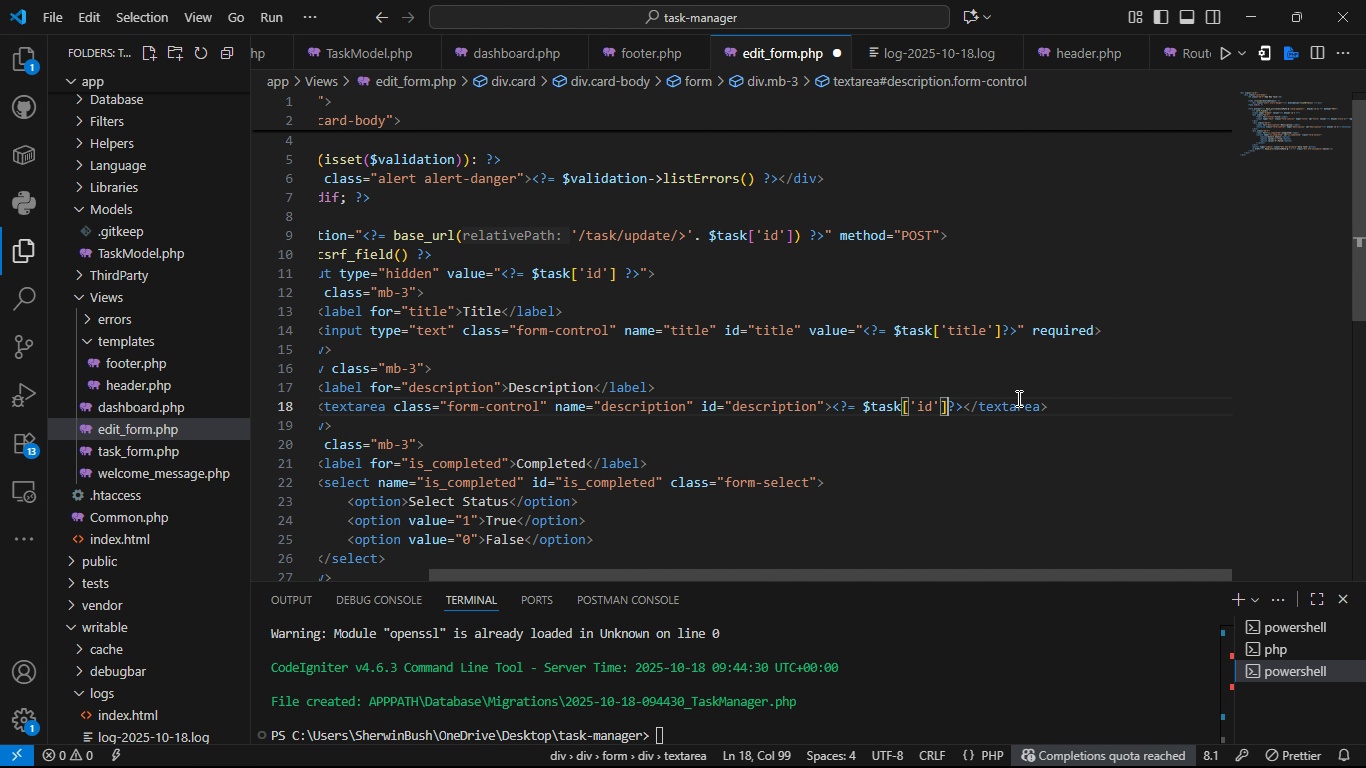 
key(ArrowLeft)
 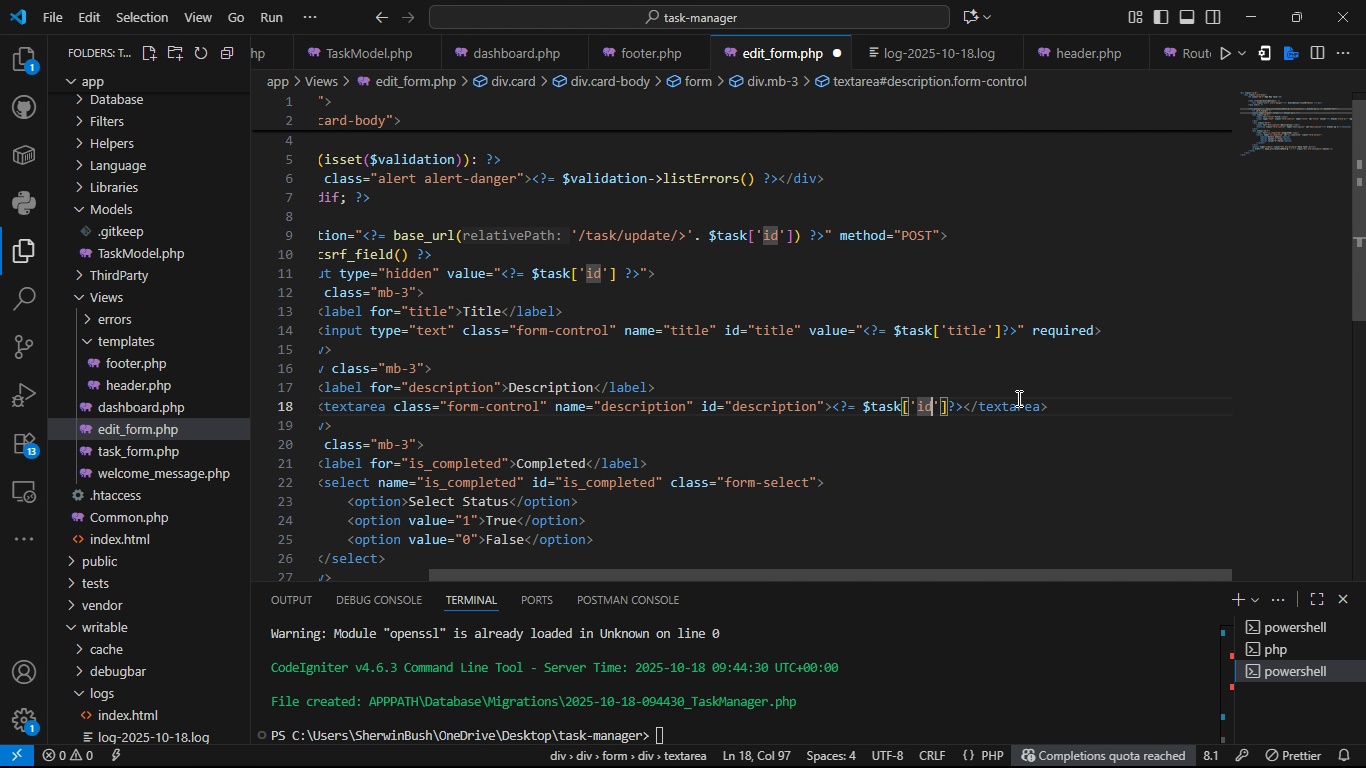 
key(ArrowLeft)
 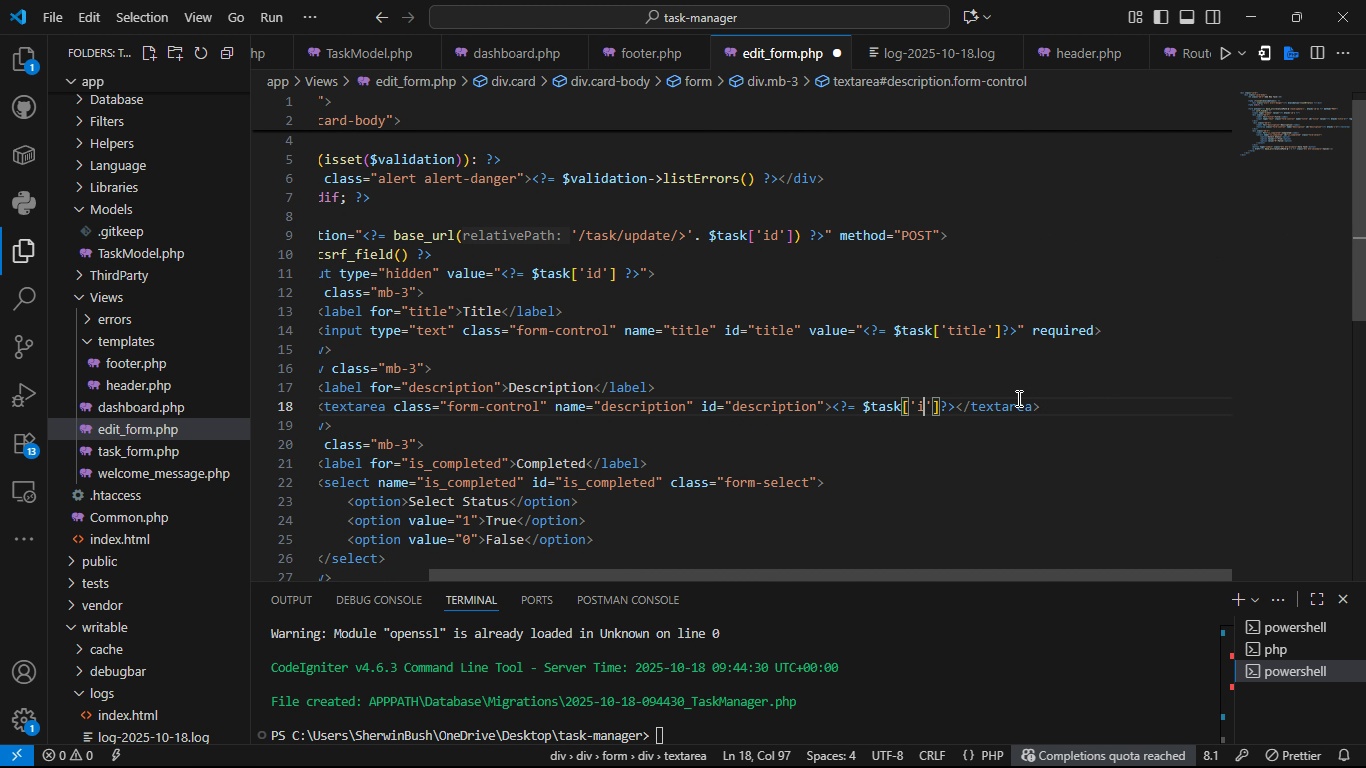 
key(Backspace)
key(Backspace)
type(description)
 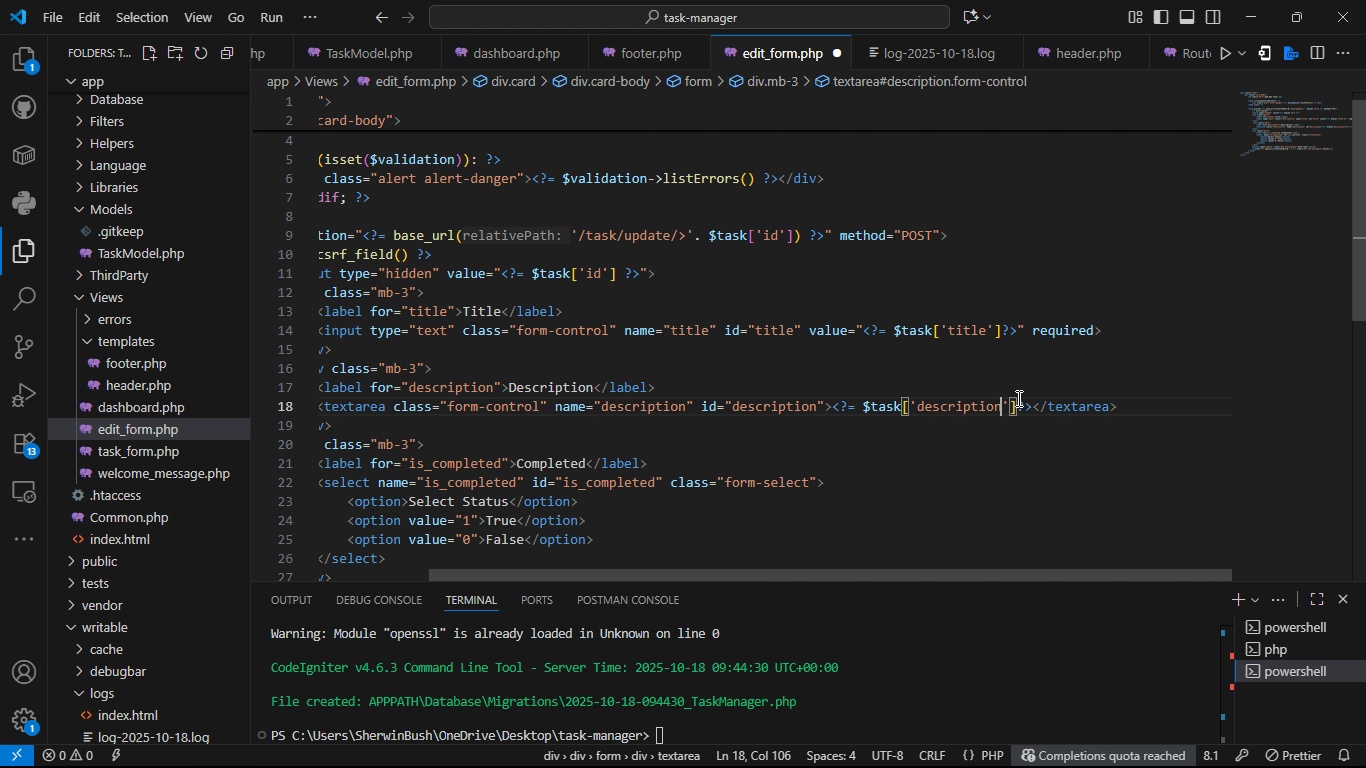 
key(Control+S)
 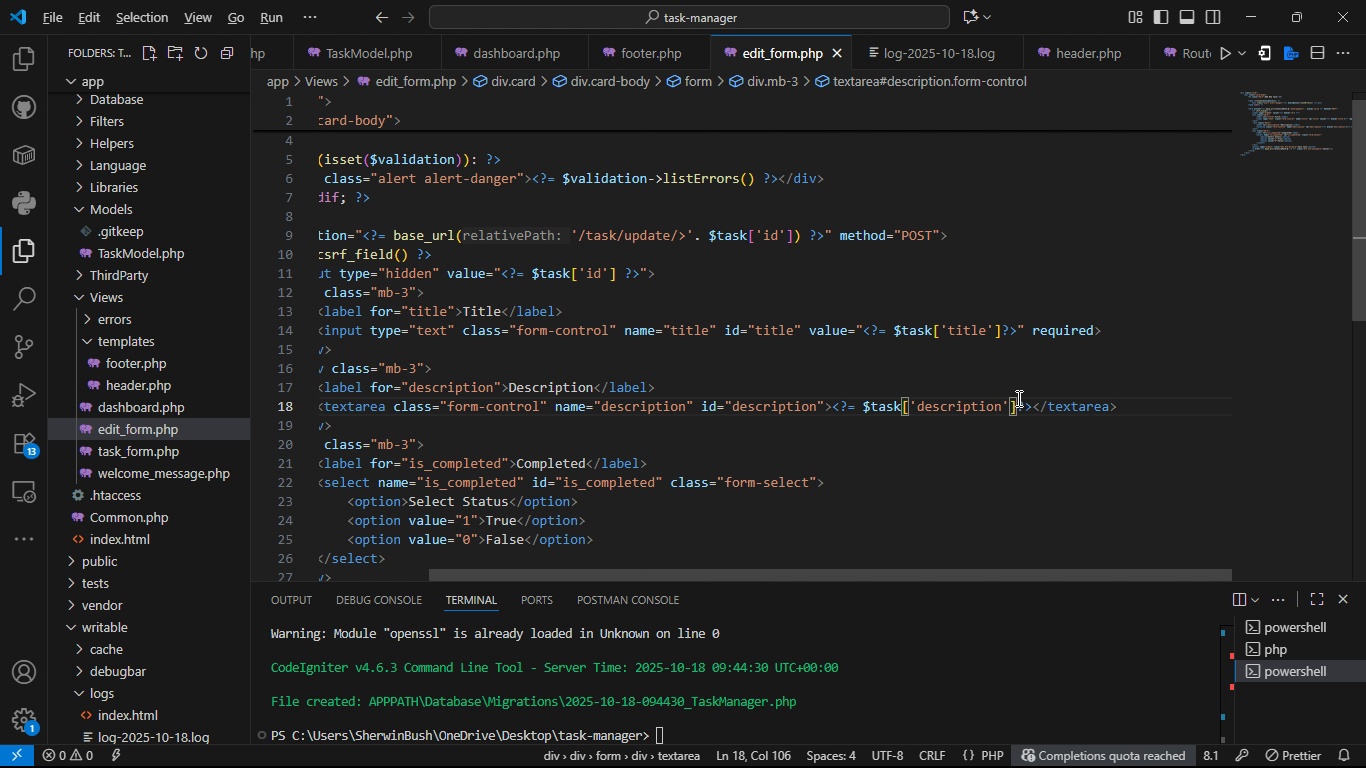 
key(Alt+AltLeft)
 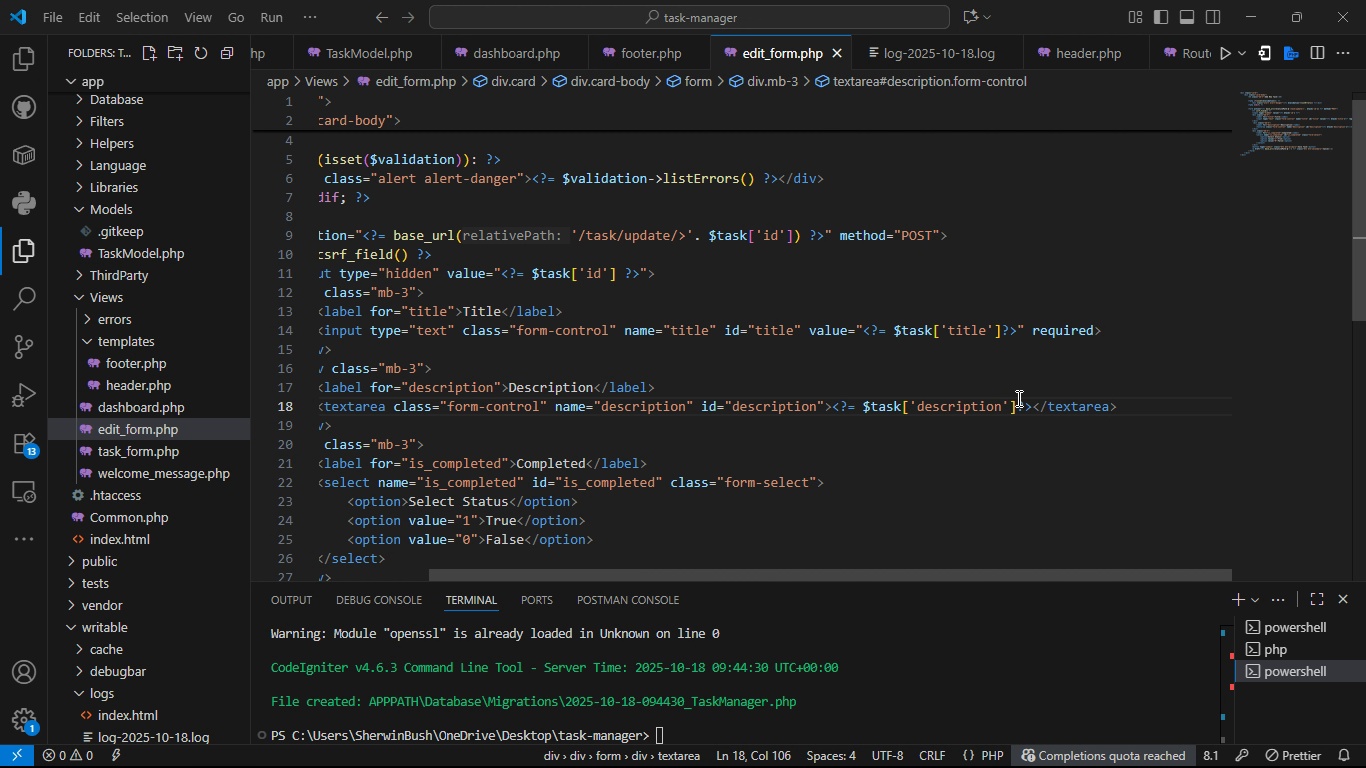 
key(Alt+Tab)
 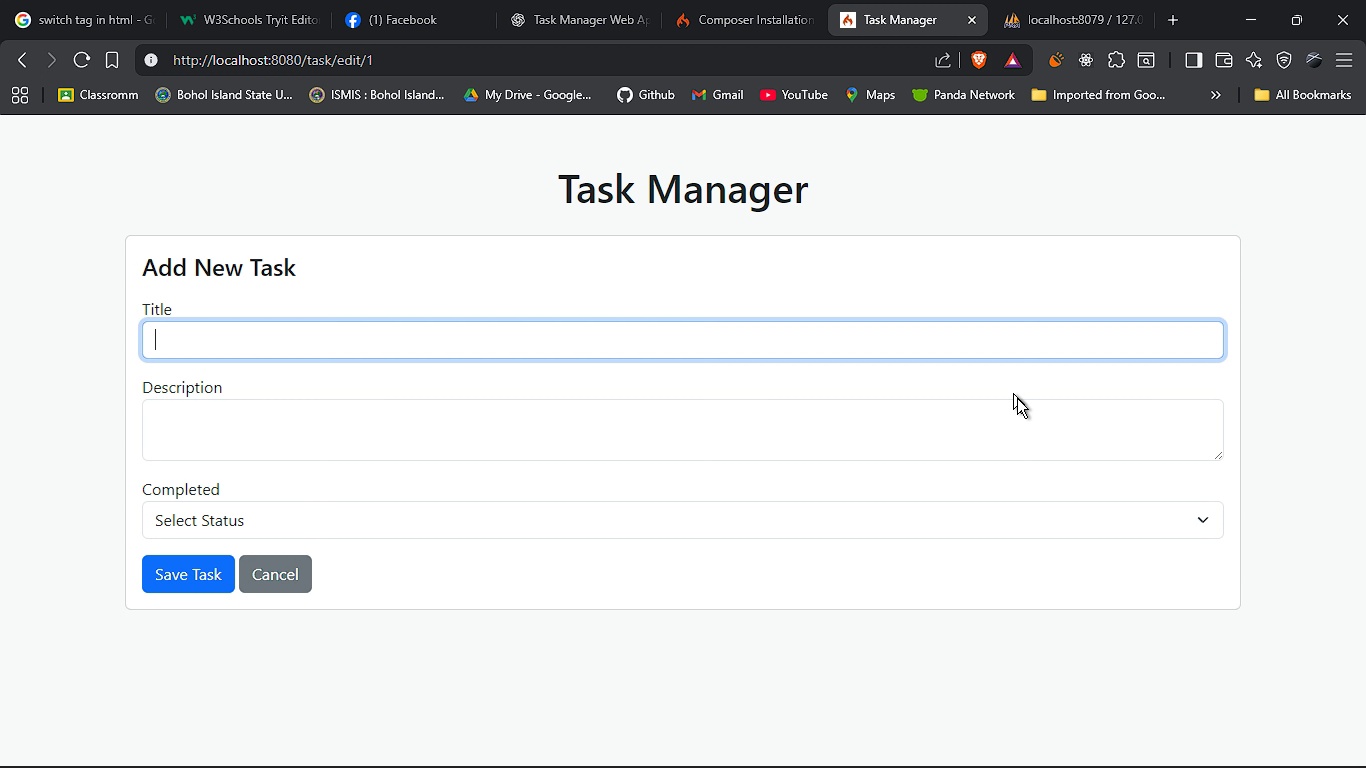 
key(F5)
 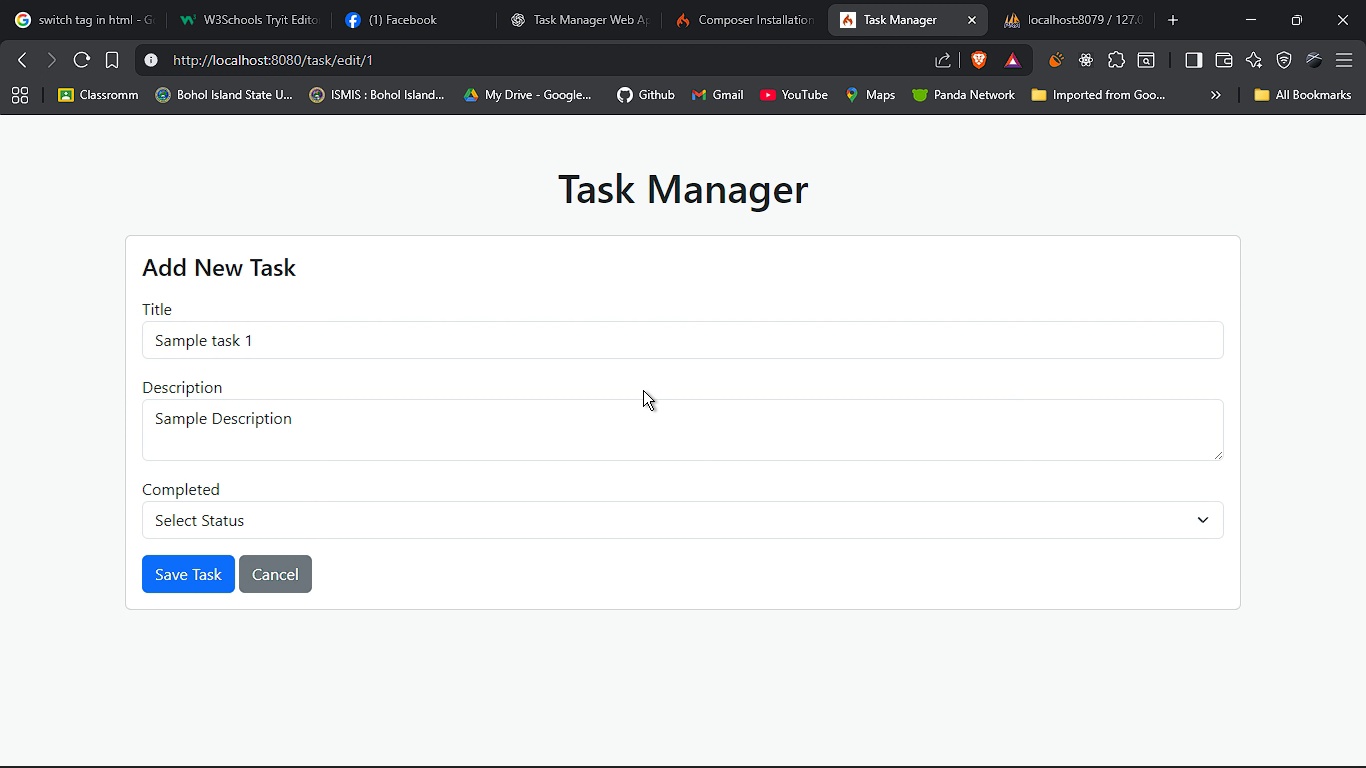 
left_click([643, 390])
 